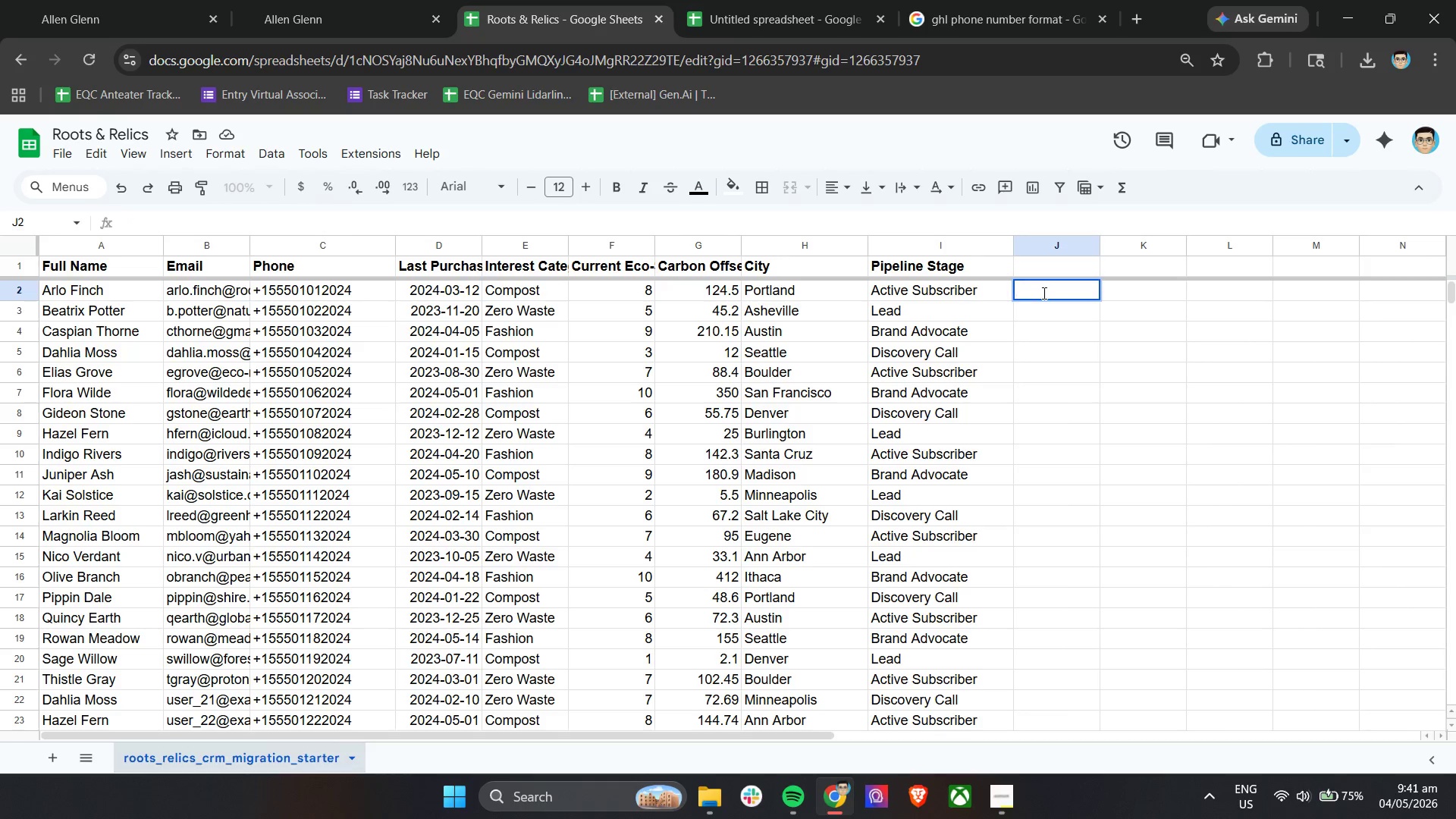 
key(Equal)
 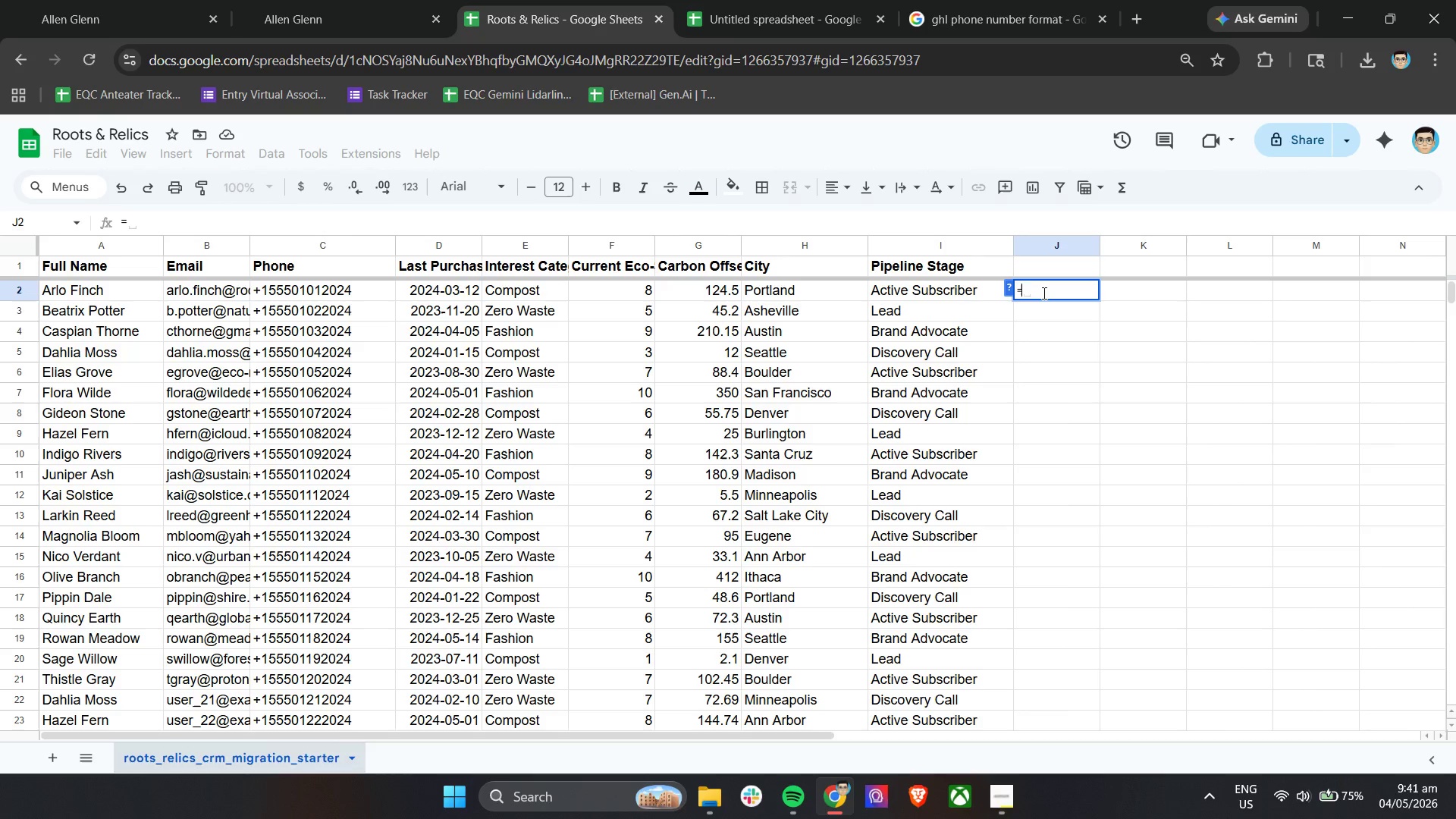 
key(Shift+Quote)
 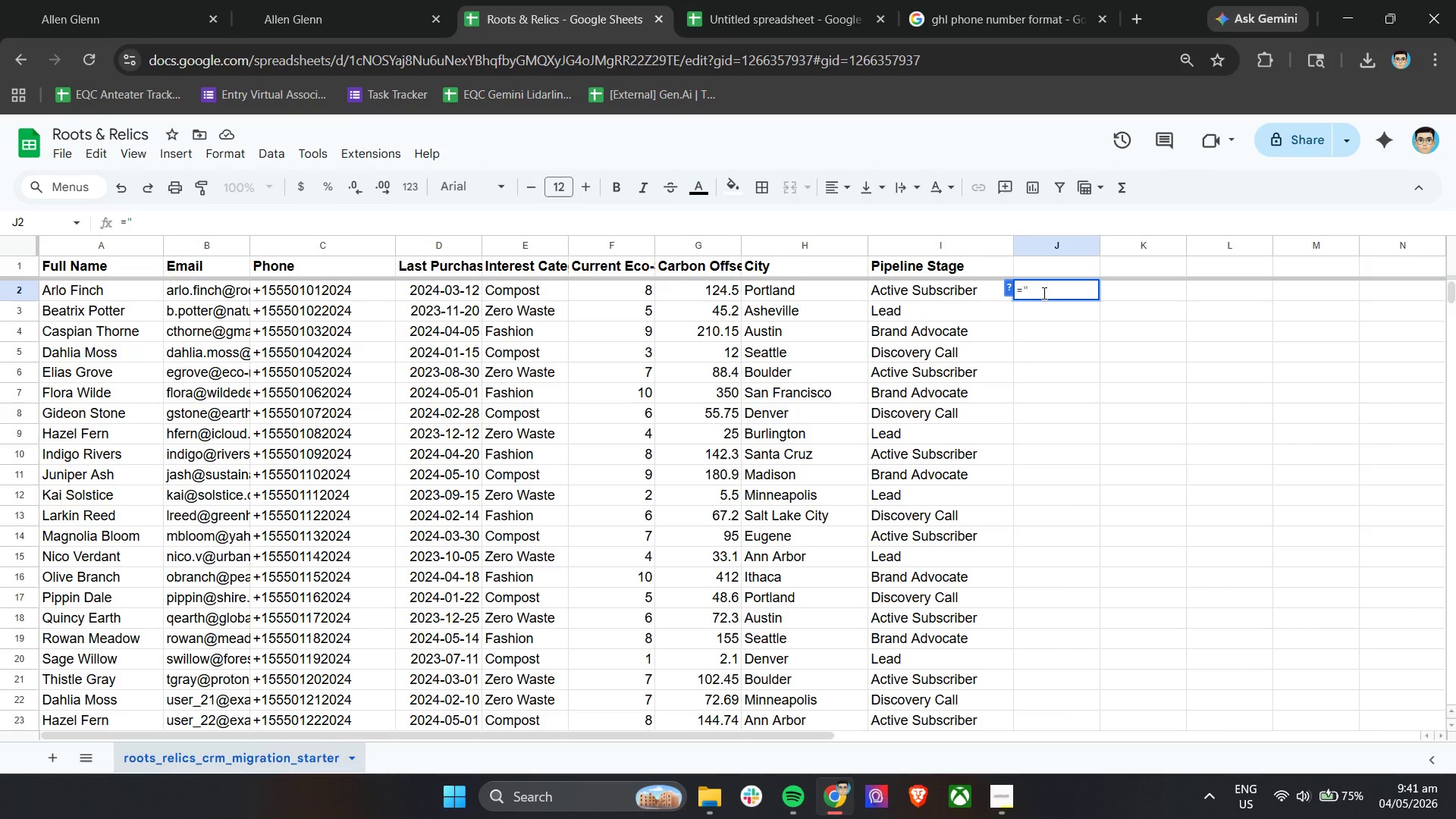 
key(Shift+Equal)
 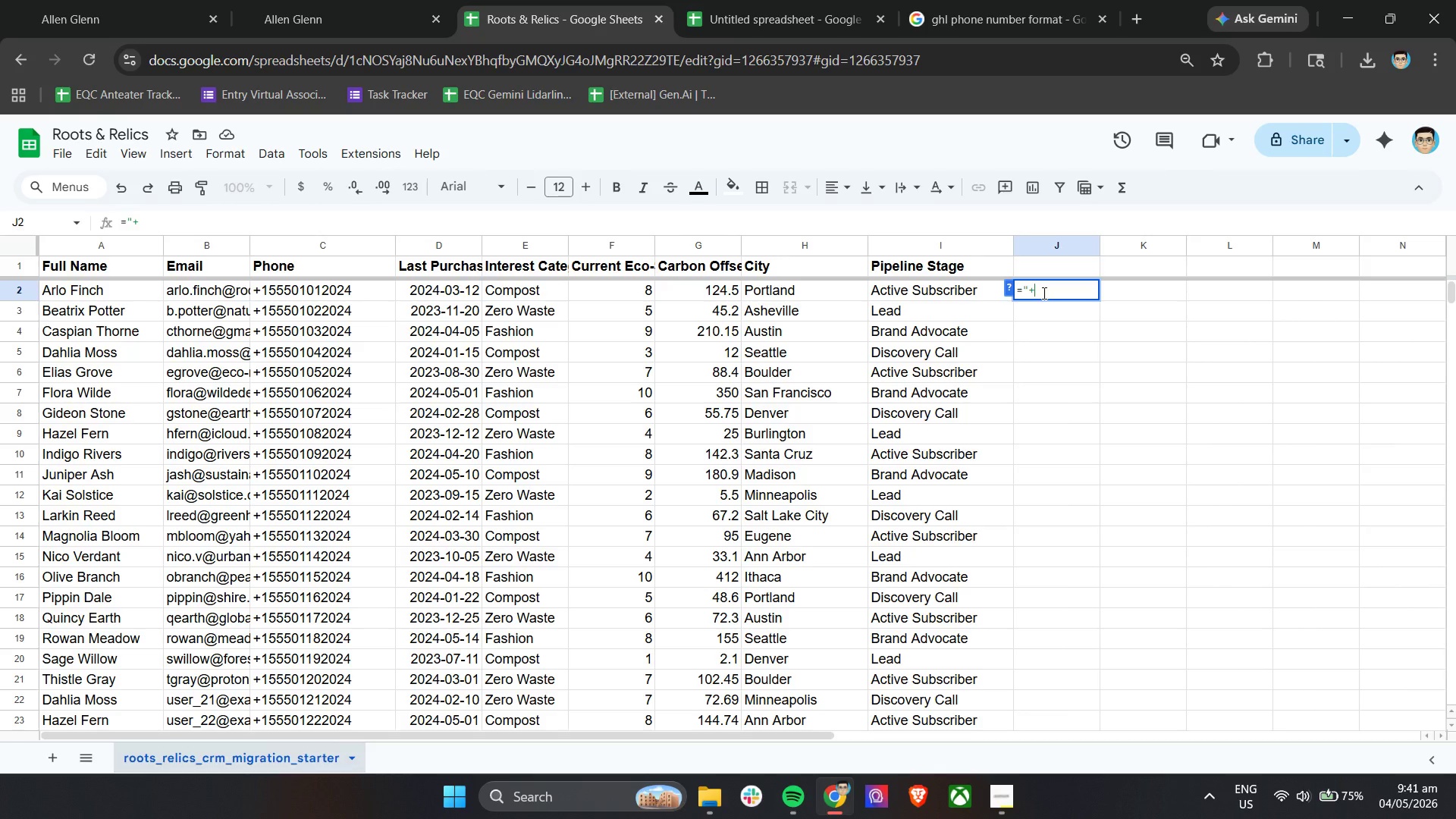 
key(1)
 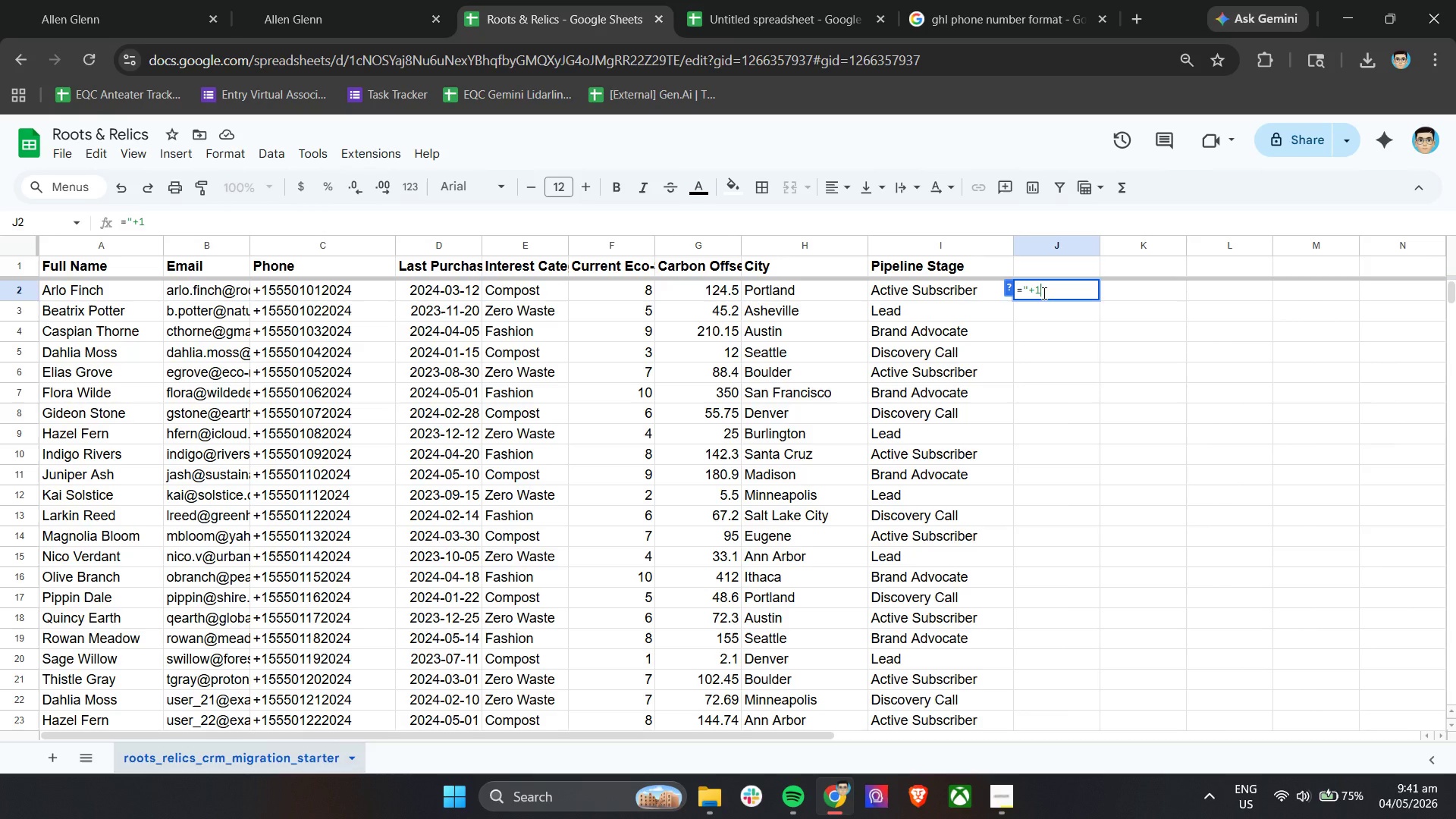 
key(Shift+Quote)
 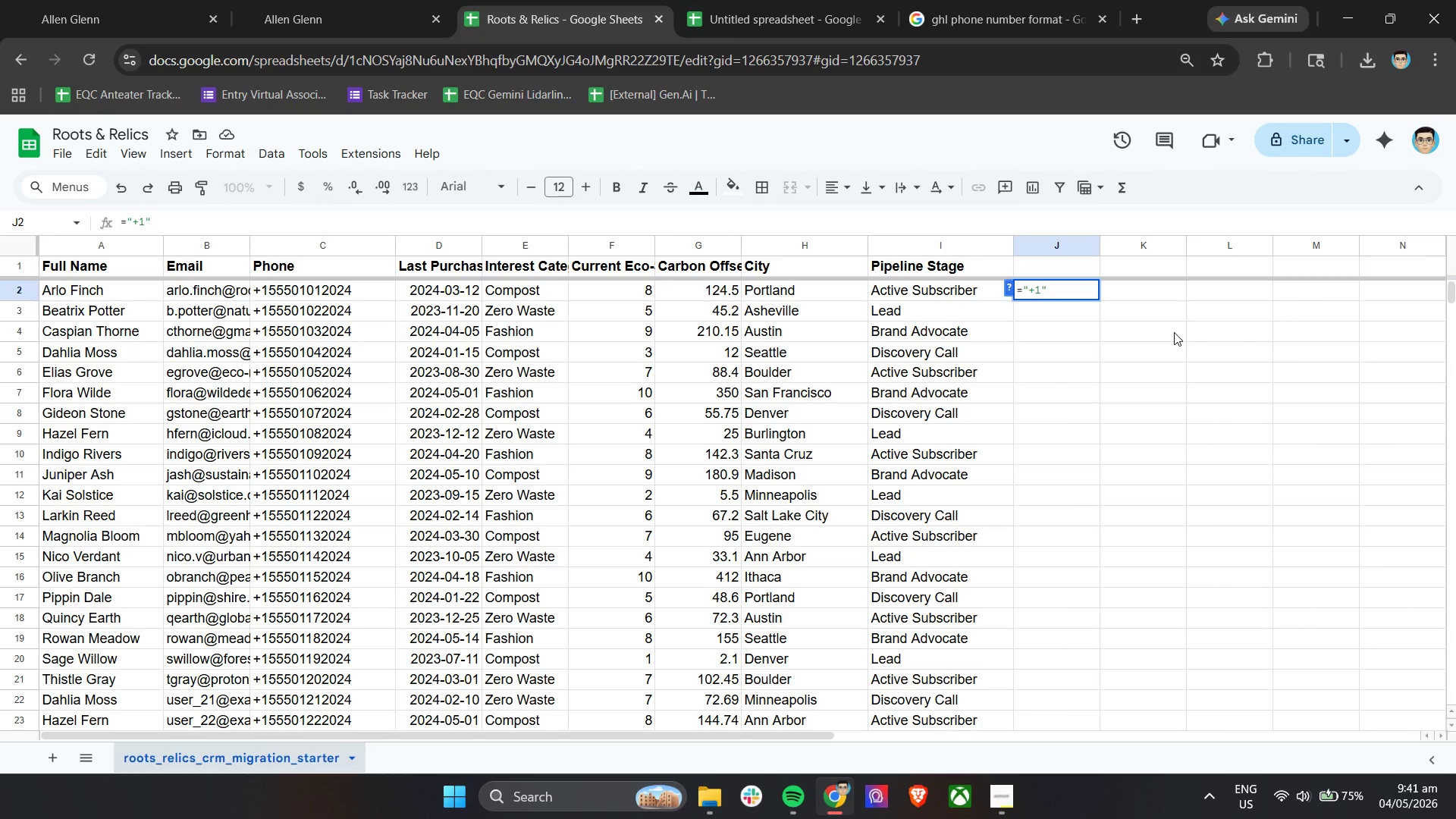 
hold_key(key=ShiftLeft, duration=2.73)
 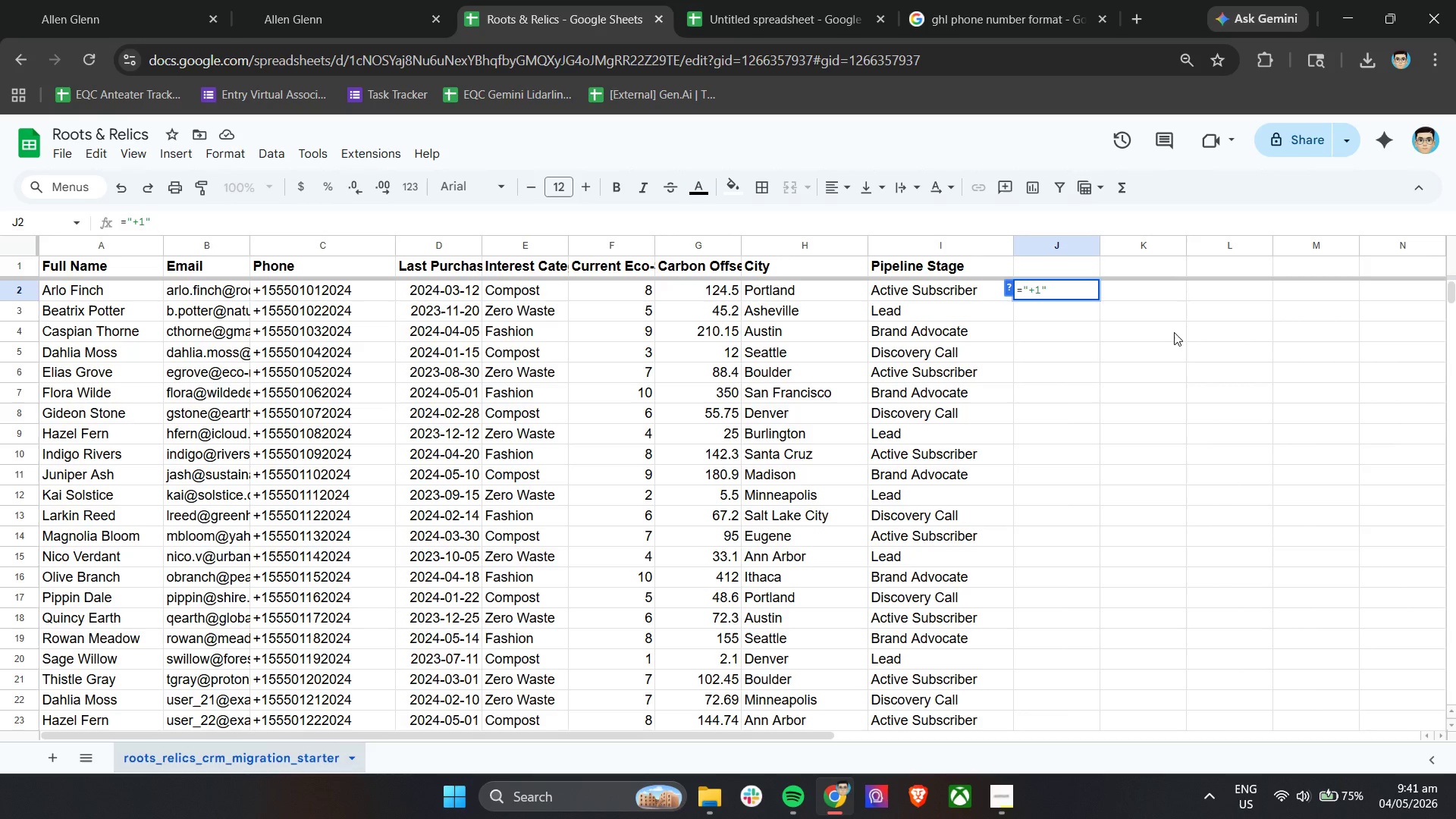 
type(&LEFT(RIGht)
key(Backspace)
key(Backspace)
type(ht9)
key(Backspace)
type((REGEXREPLCA)
key(Backspace)
key(Backspace)
type(ACE()
 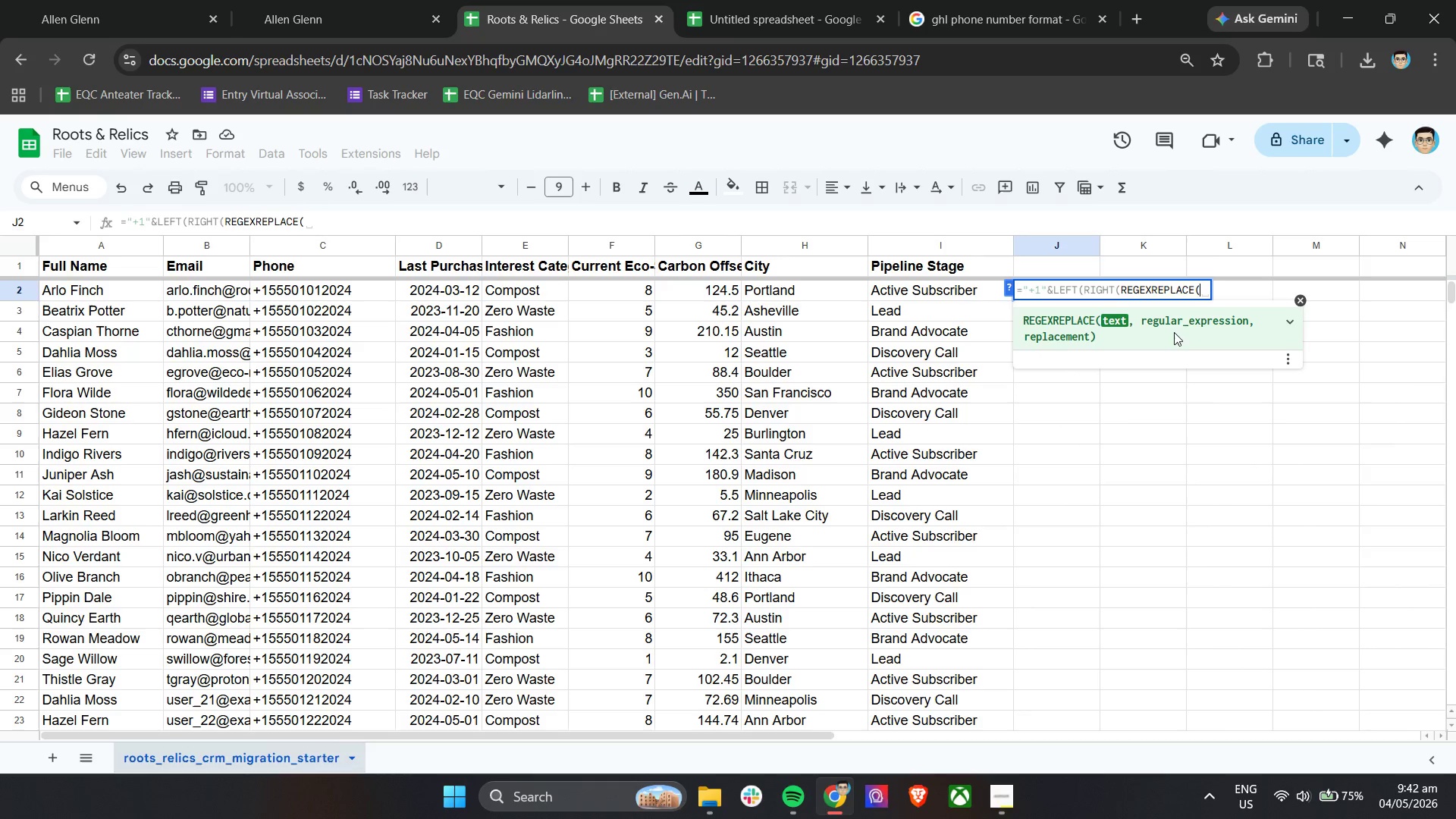 
type(C2,)
 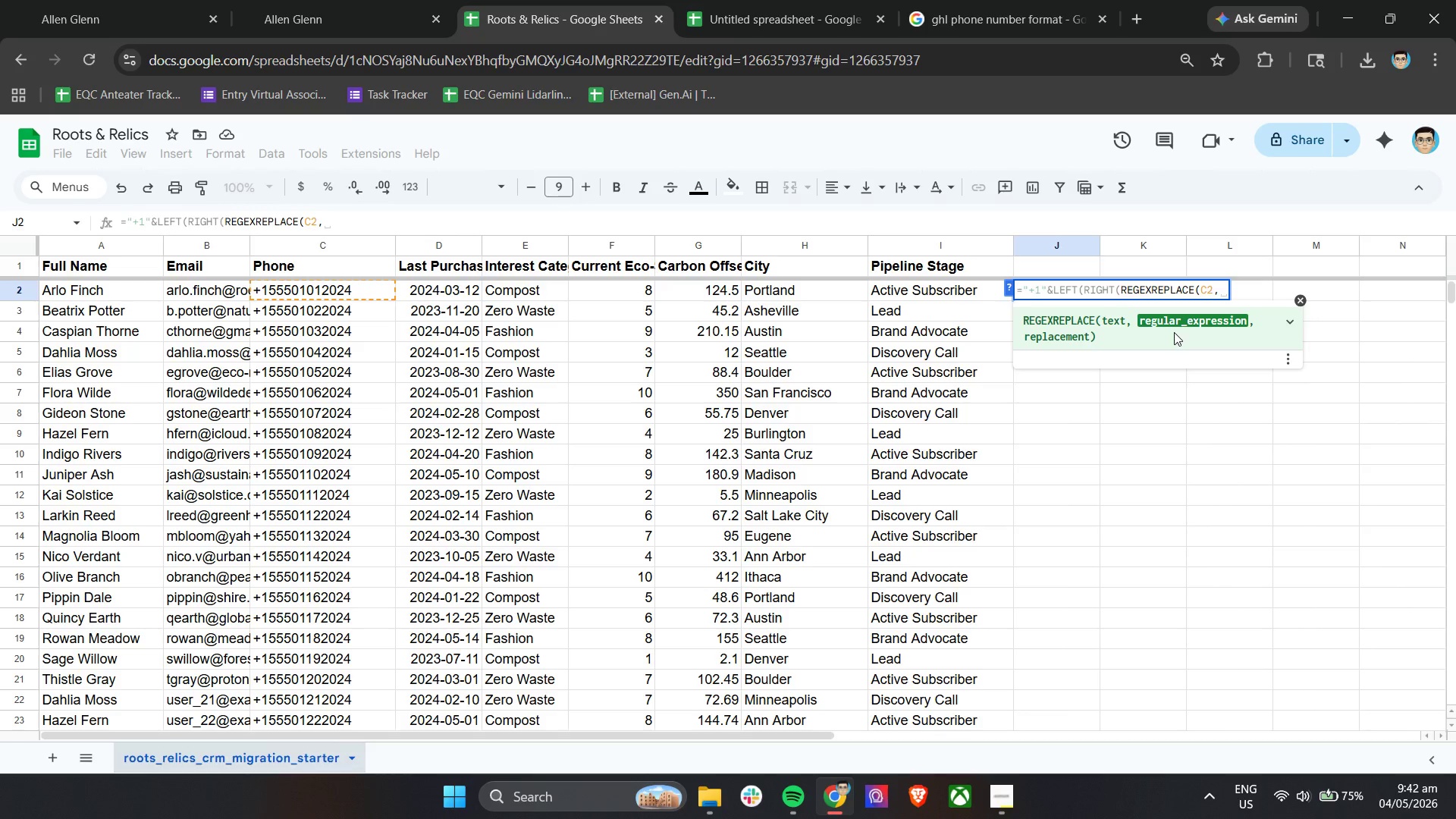 
key(Shift+Quote)
 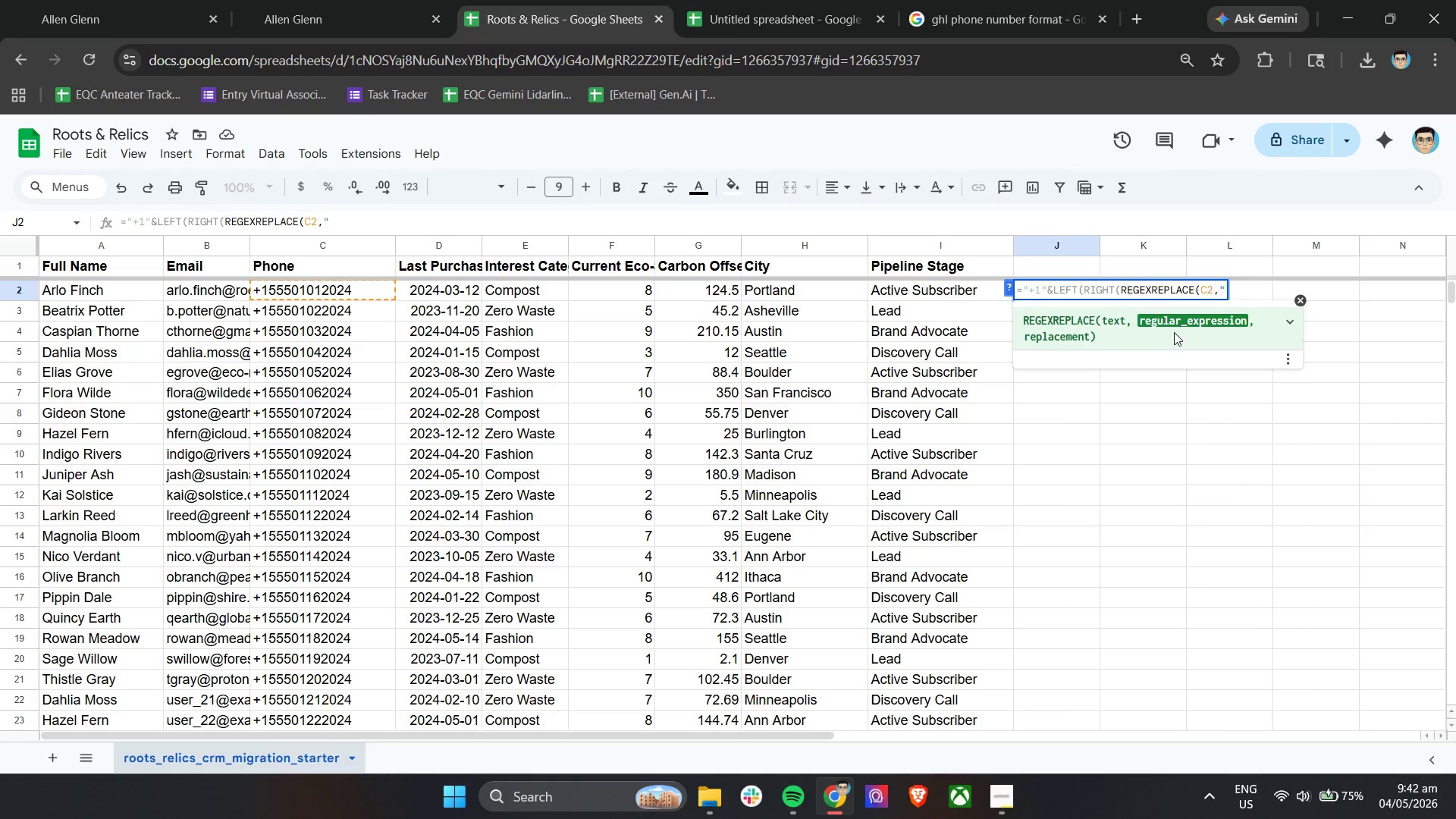 
key(BracketLeft)
 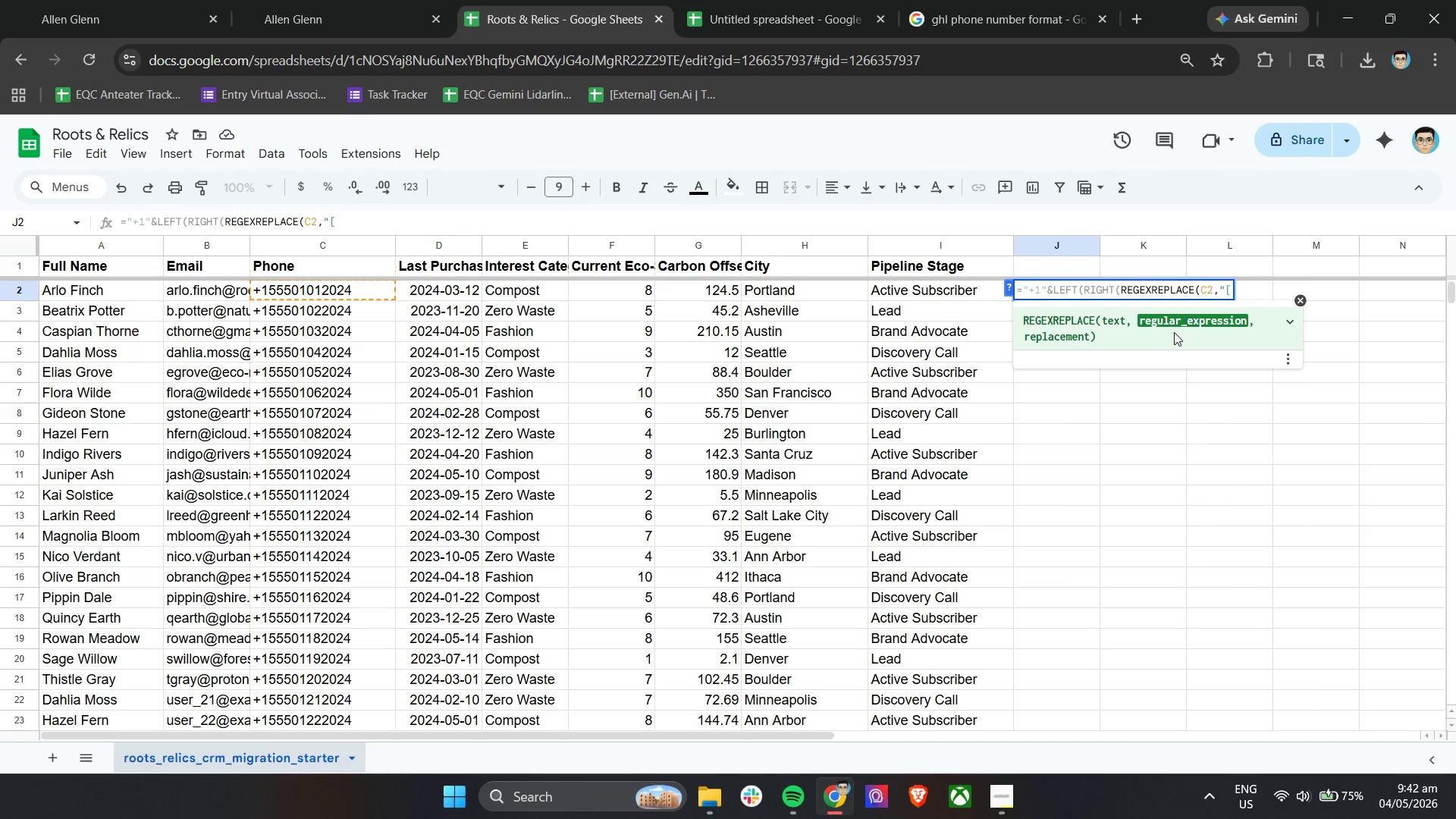 
wait(7.92)
 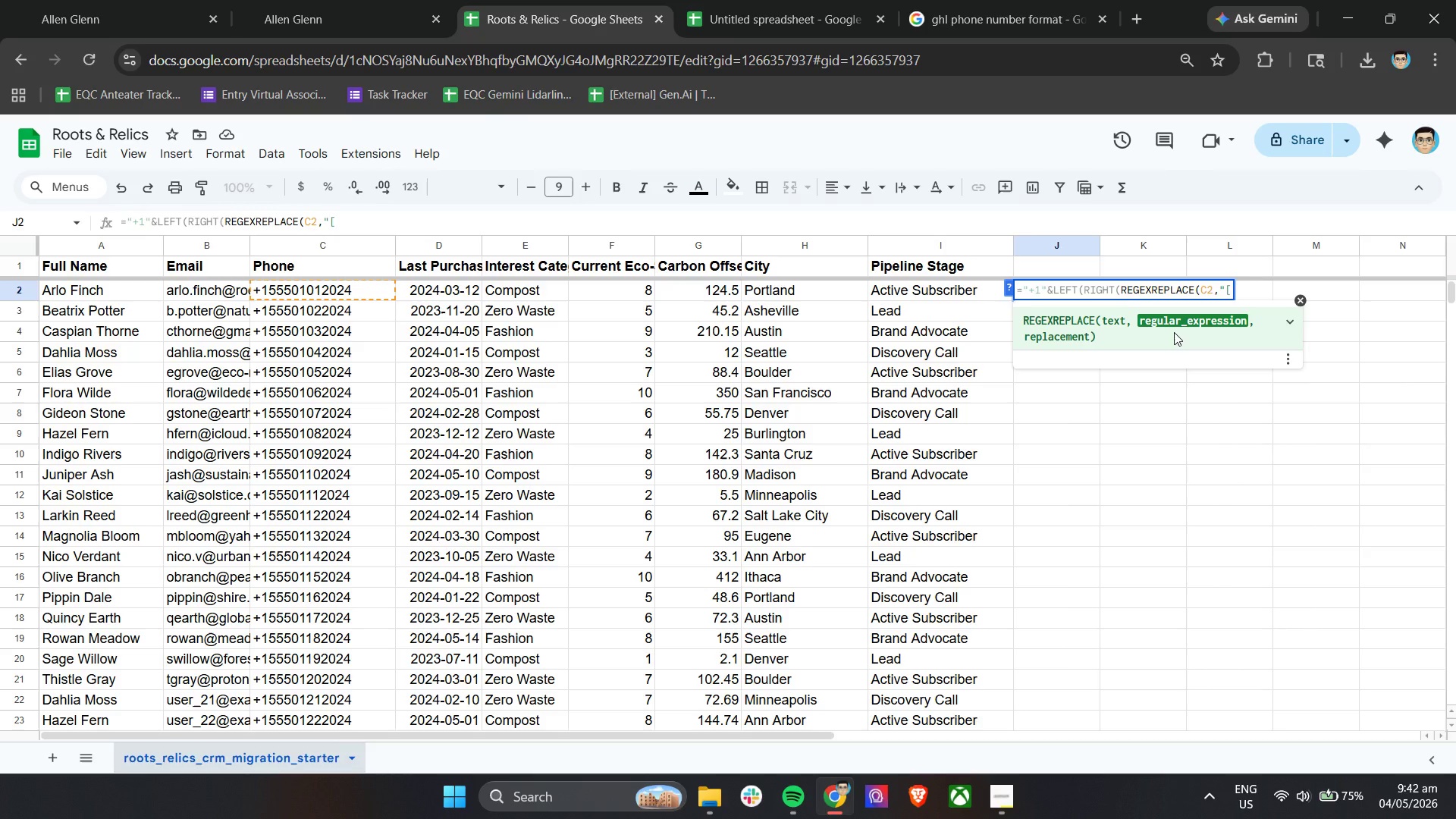 
type(^09)
key(Backspace)
type(-9)
 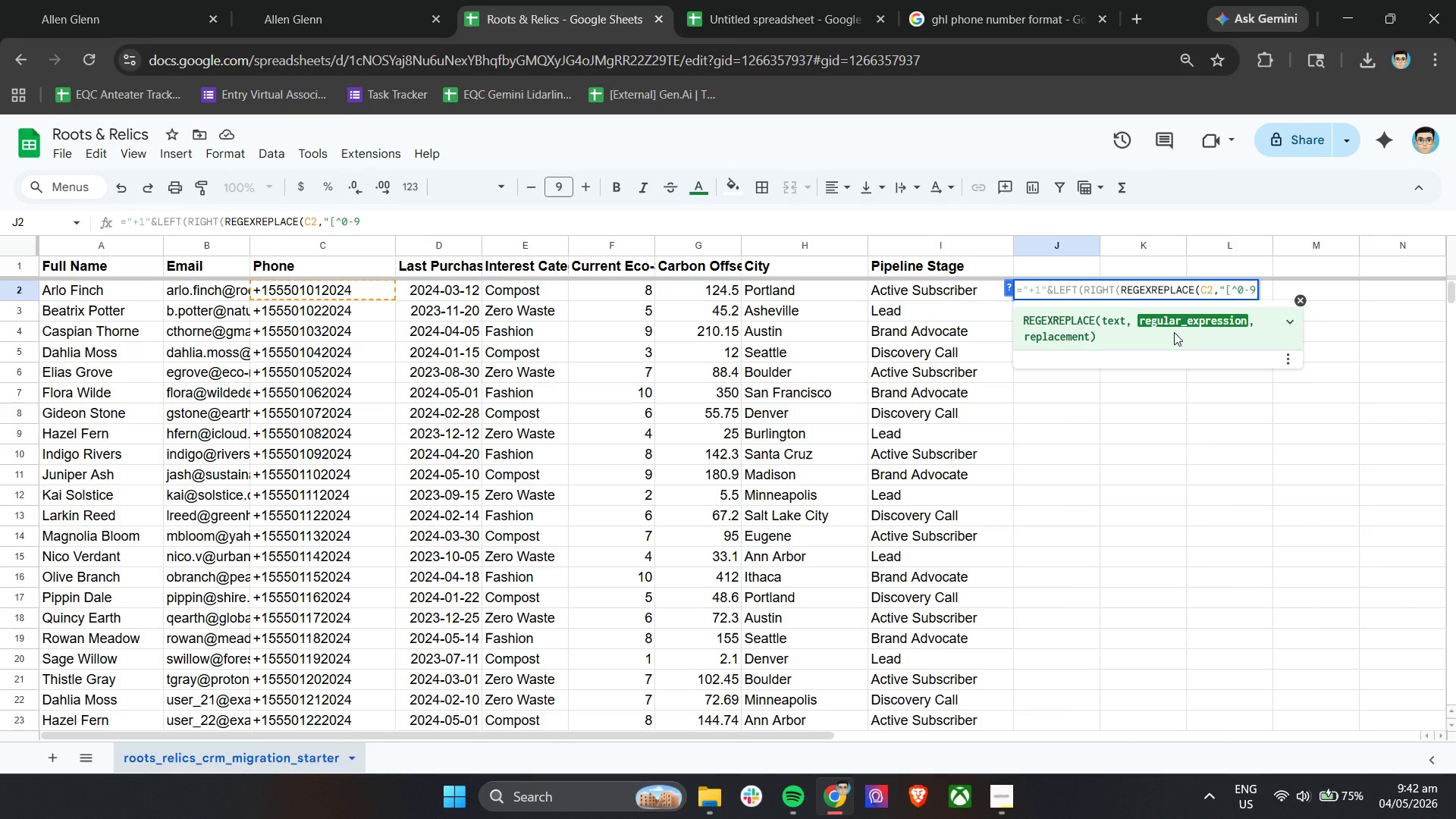 
key(Shift+ShiftLeft)
 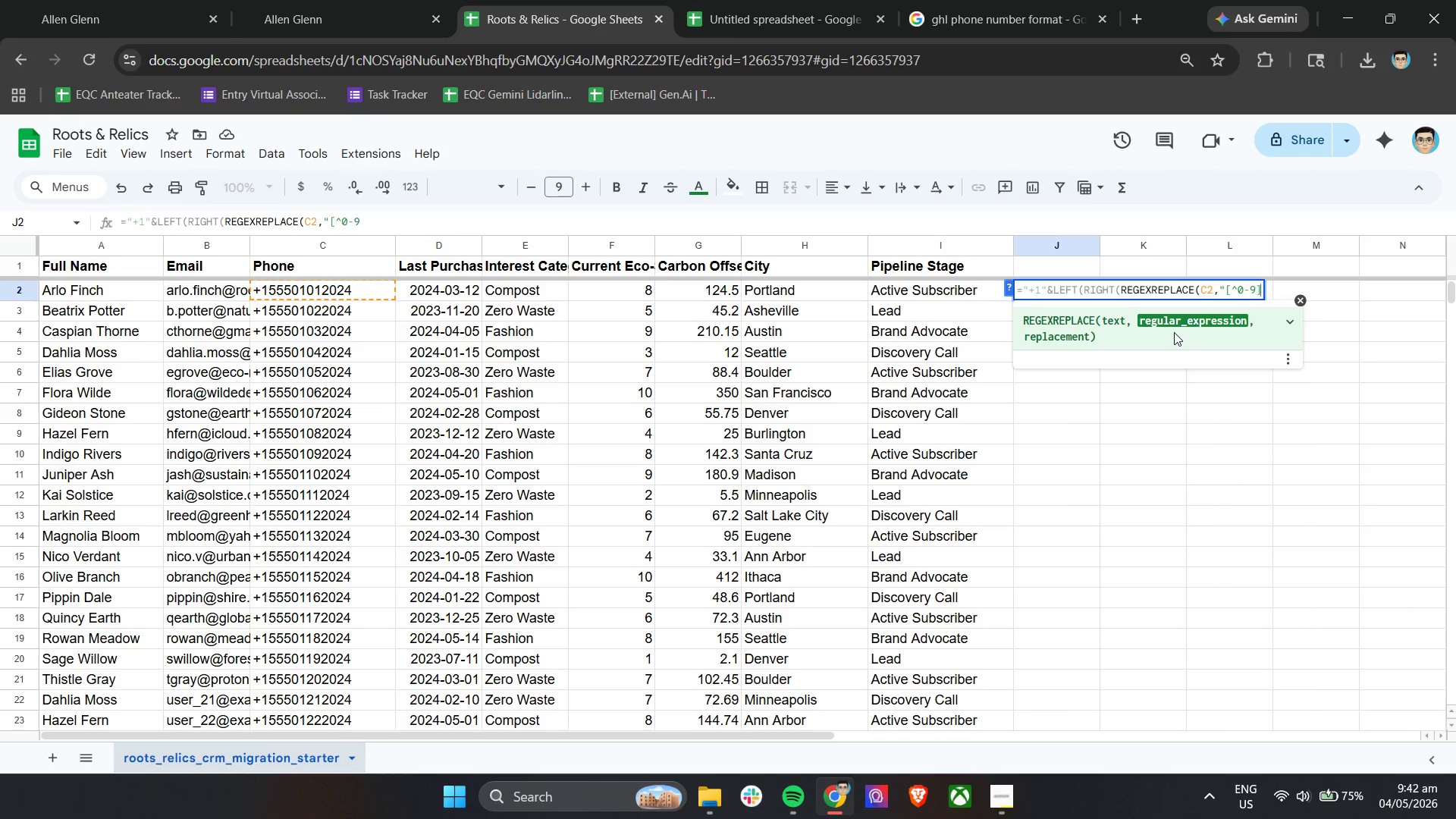 
key(BracketRight)
 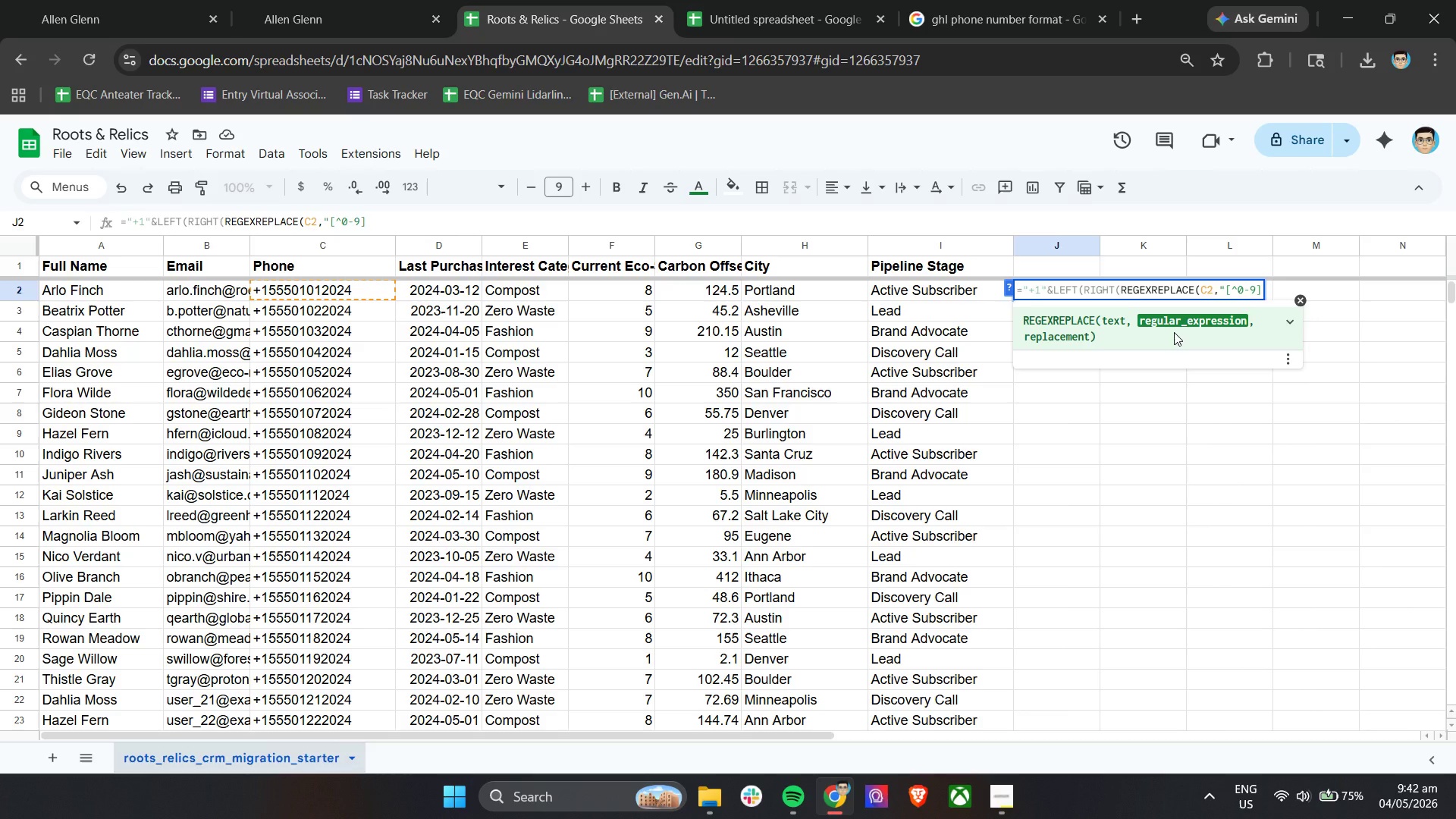 
key(Shift+Quote)
 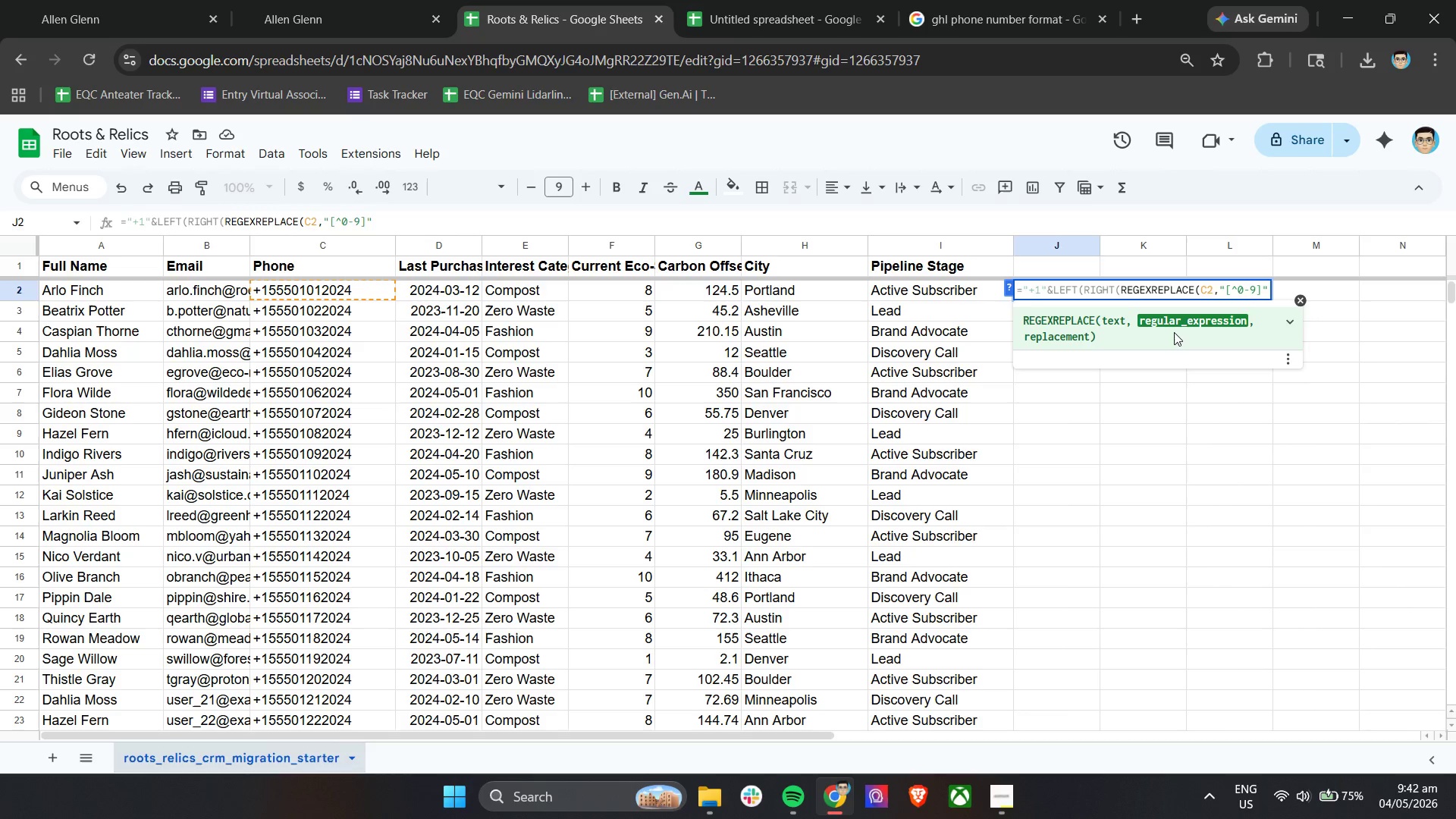 
key(Comma)
 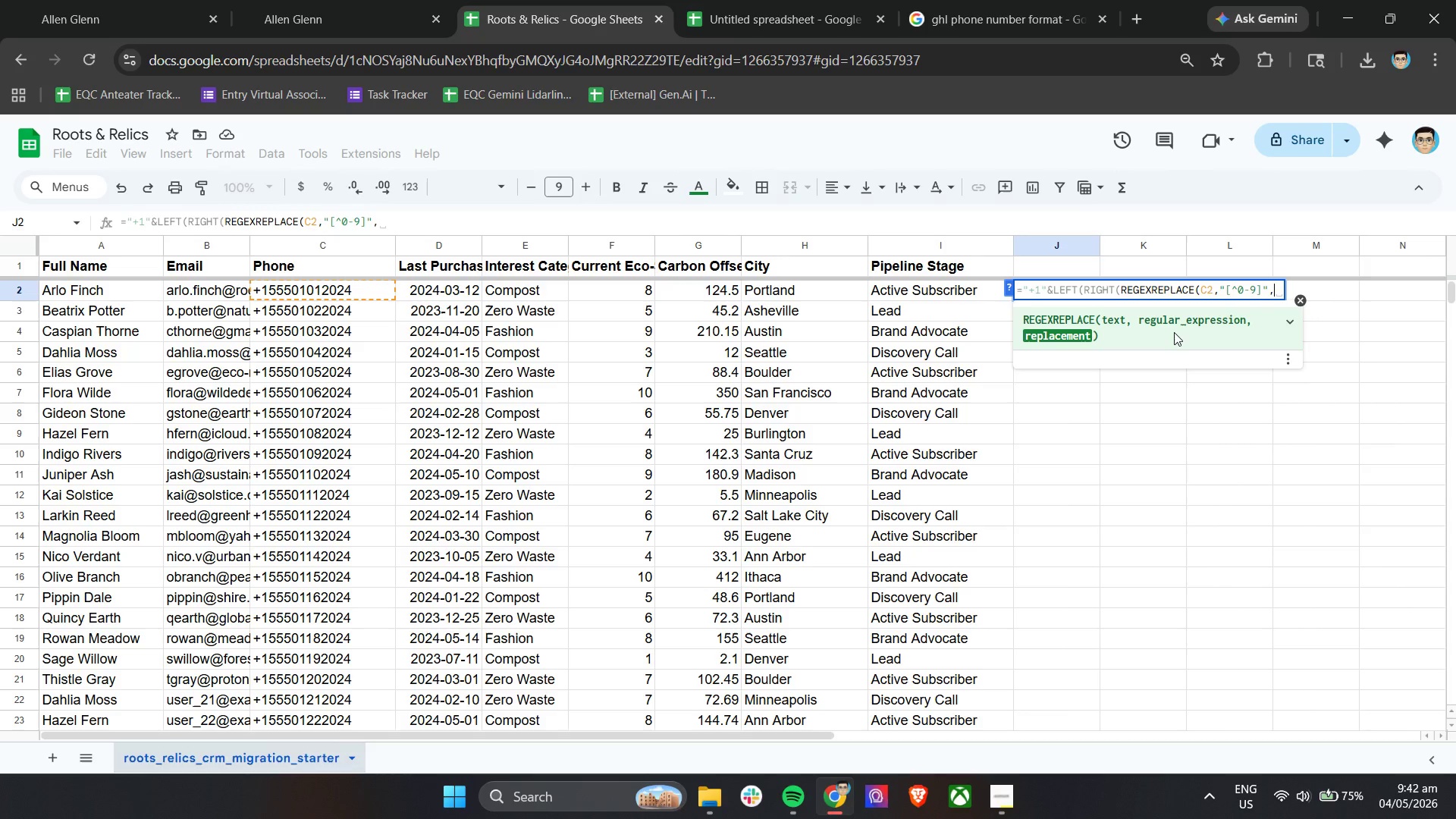 
key(Shift+Quote)
 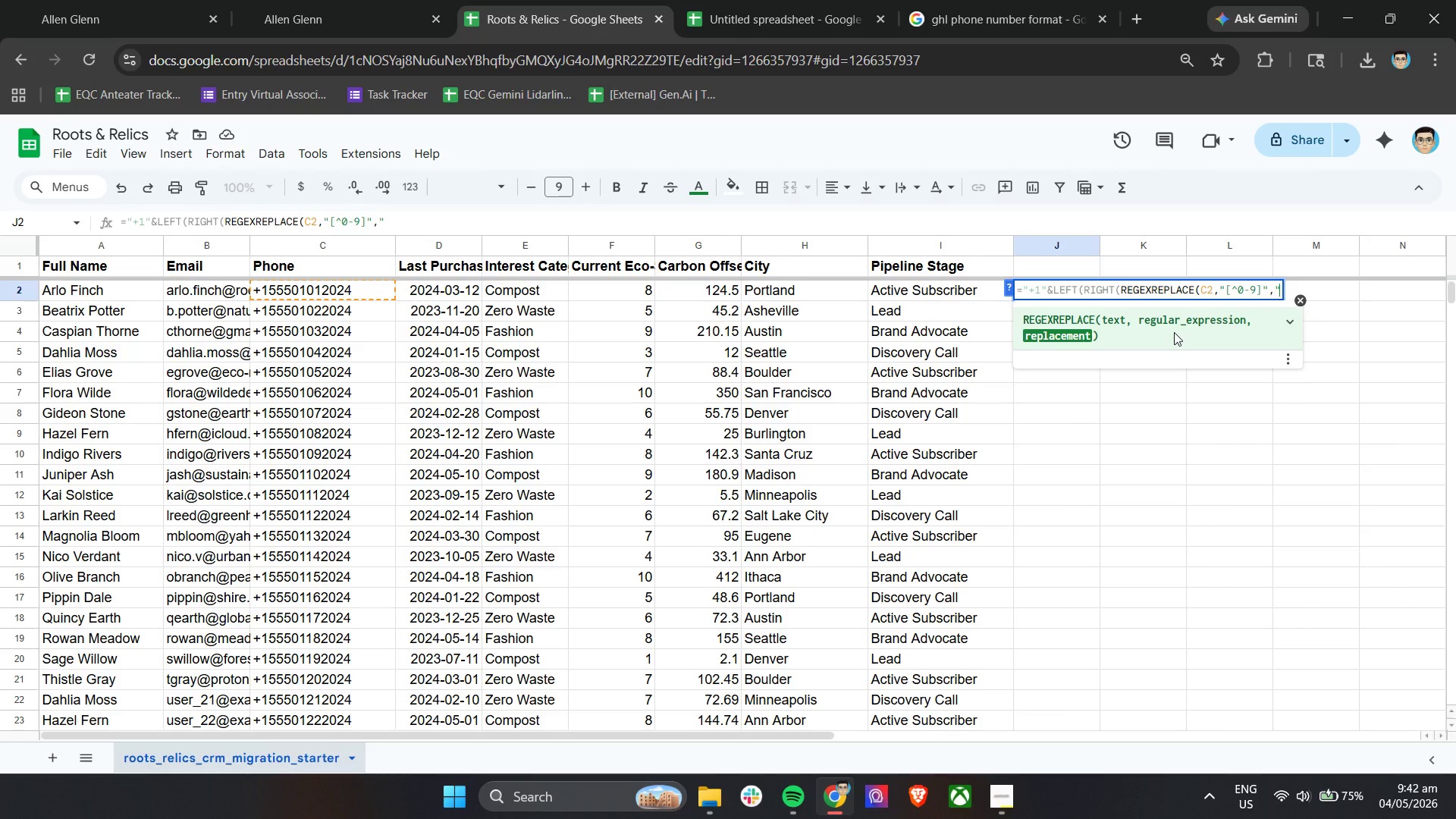 
key(Shift+Quote)
 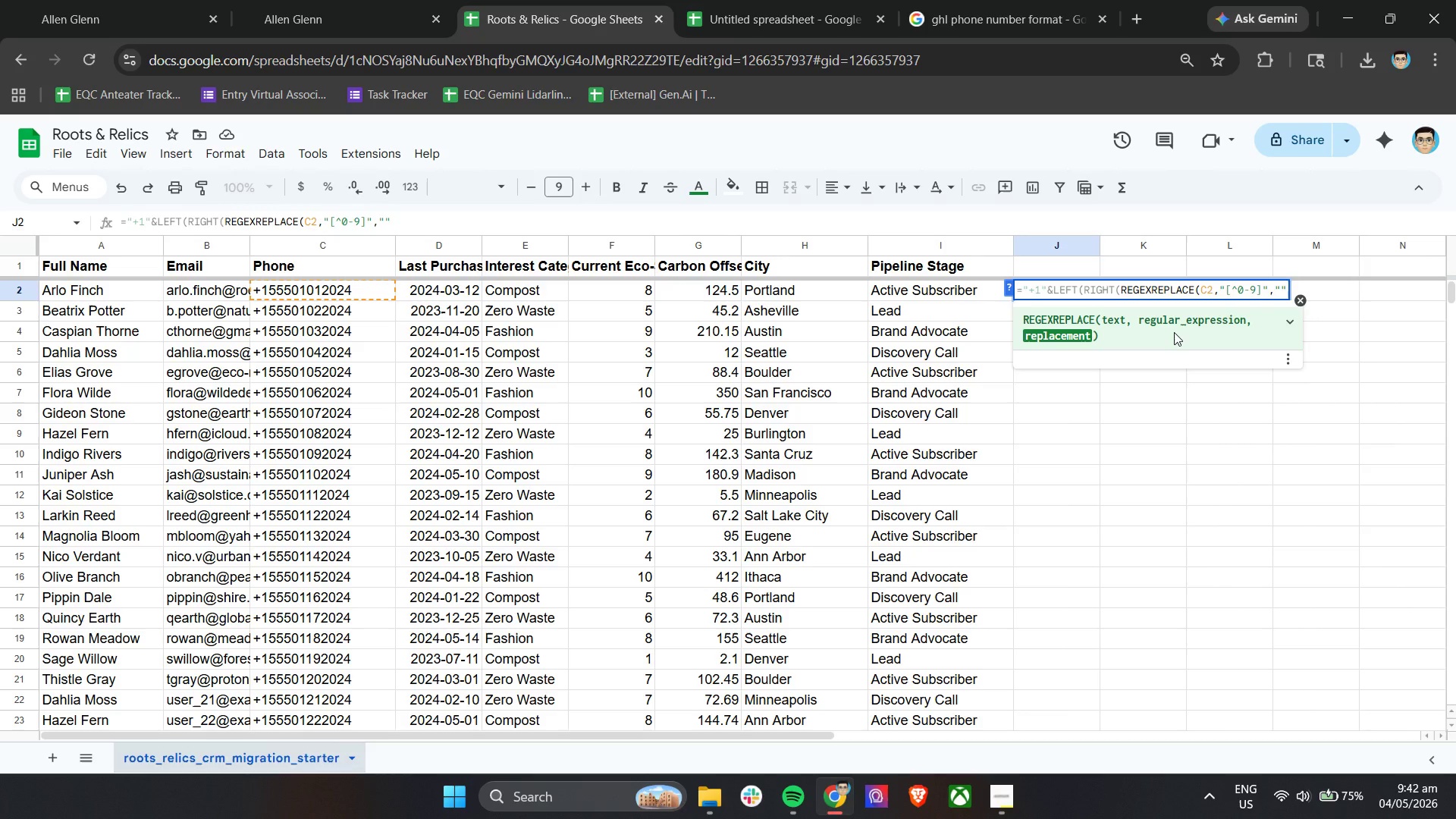 
key(Shift+0)
 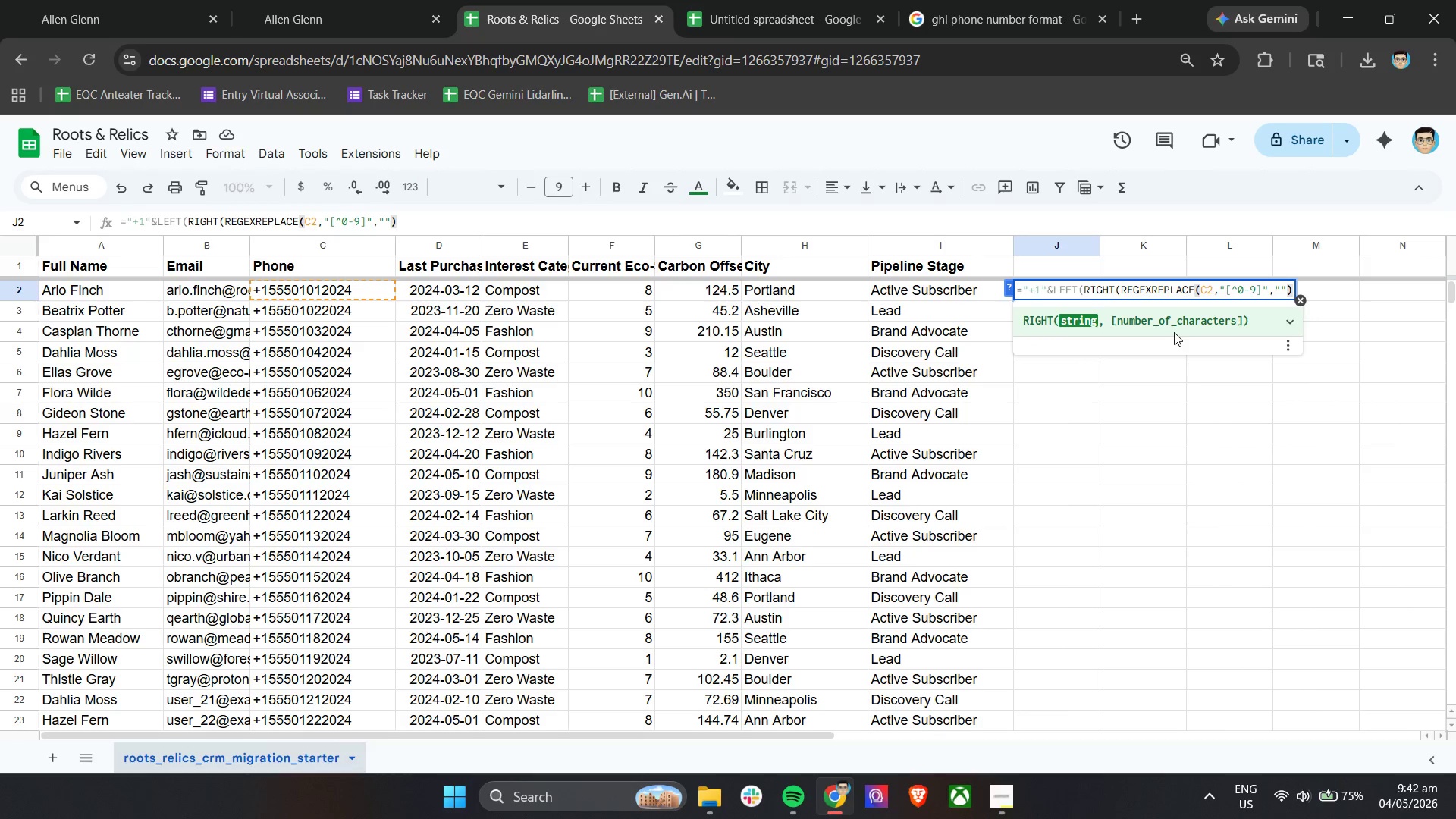 
key(Comma)
 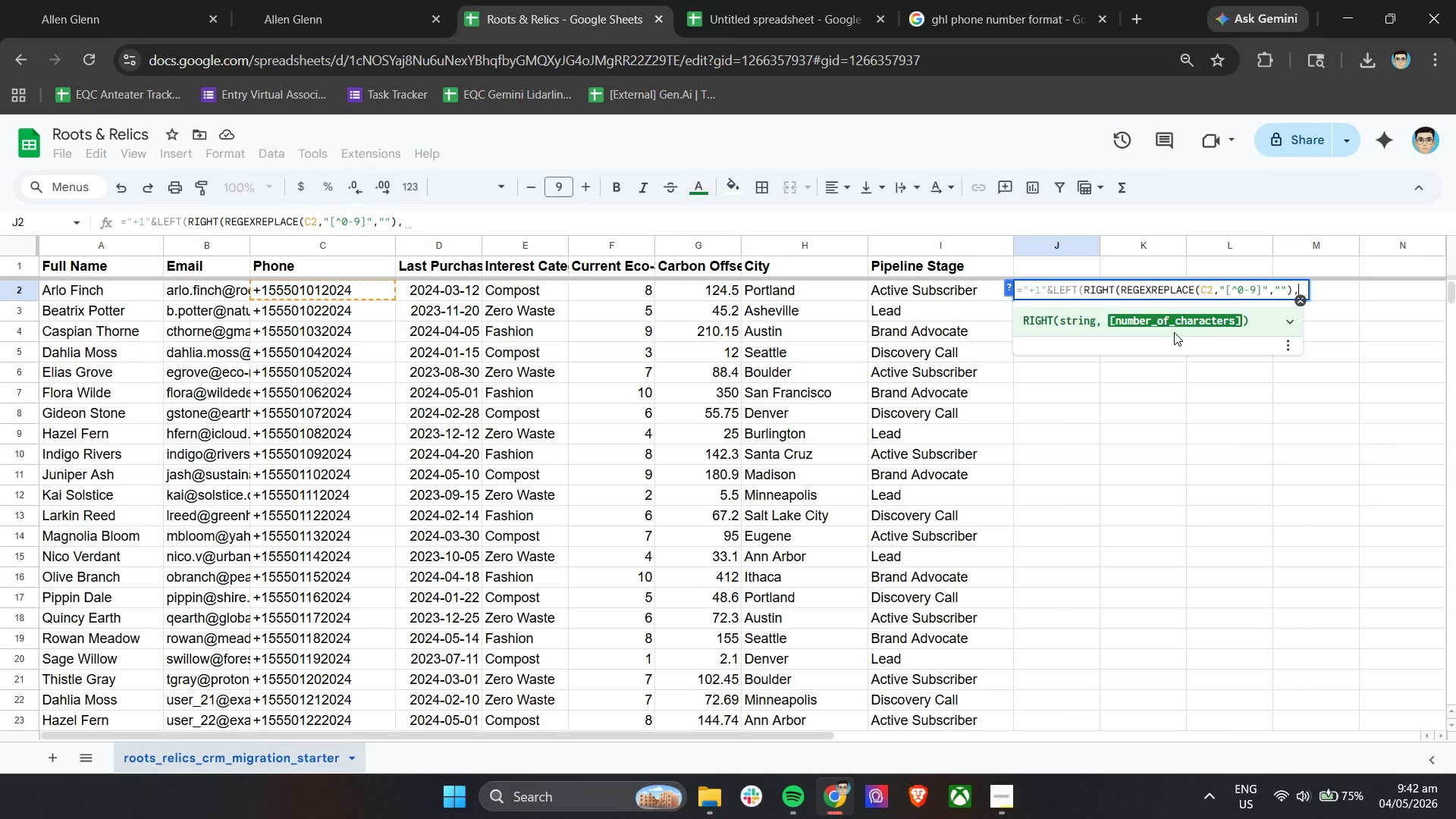 
type(11))
 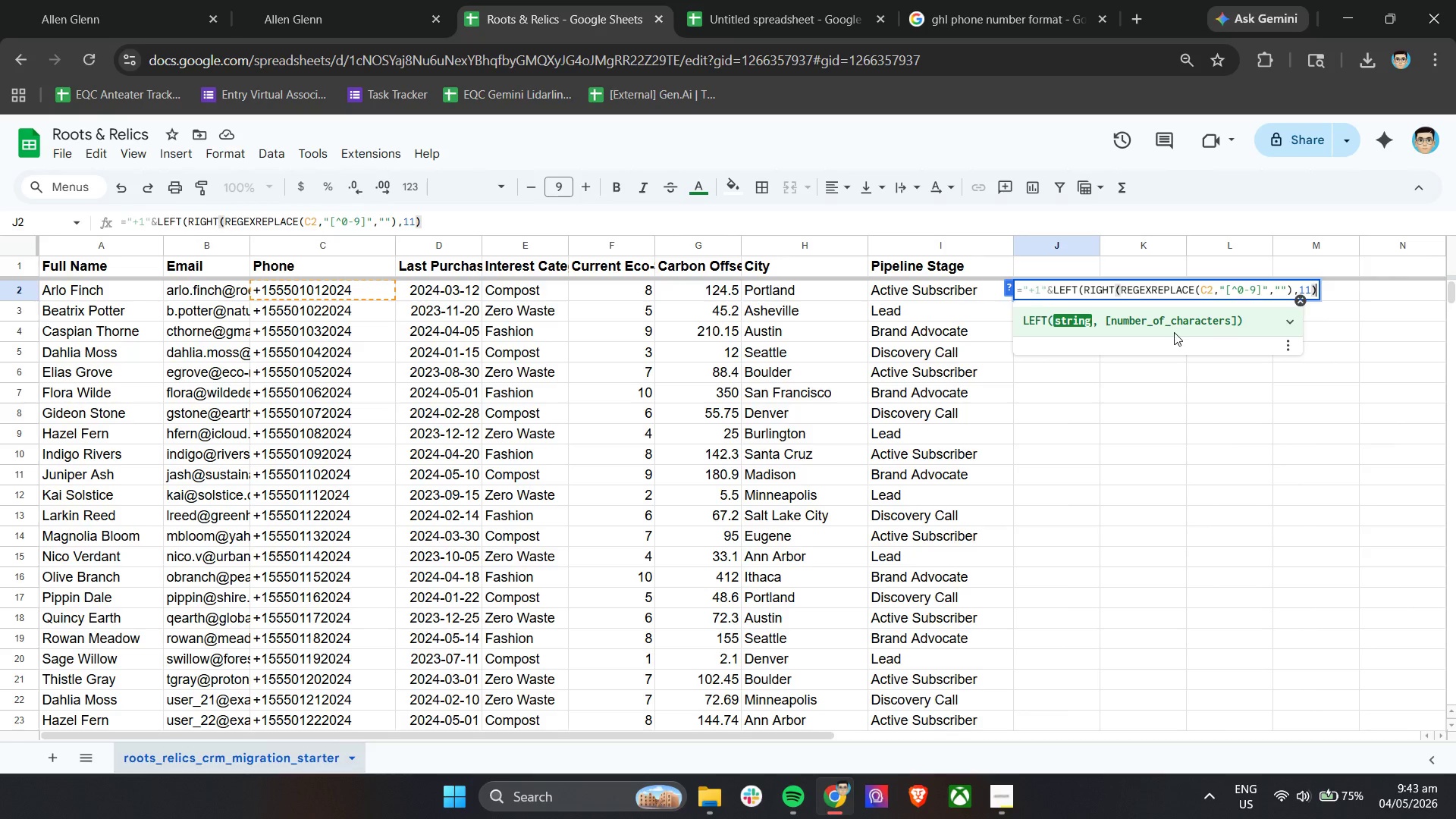 
wait(6.44)
 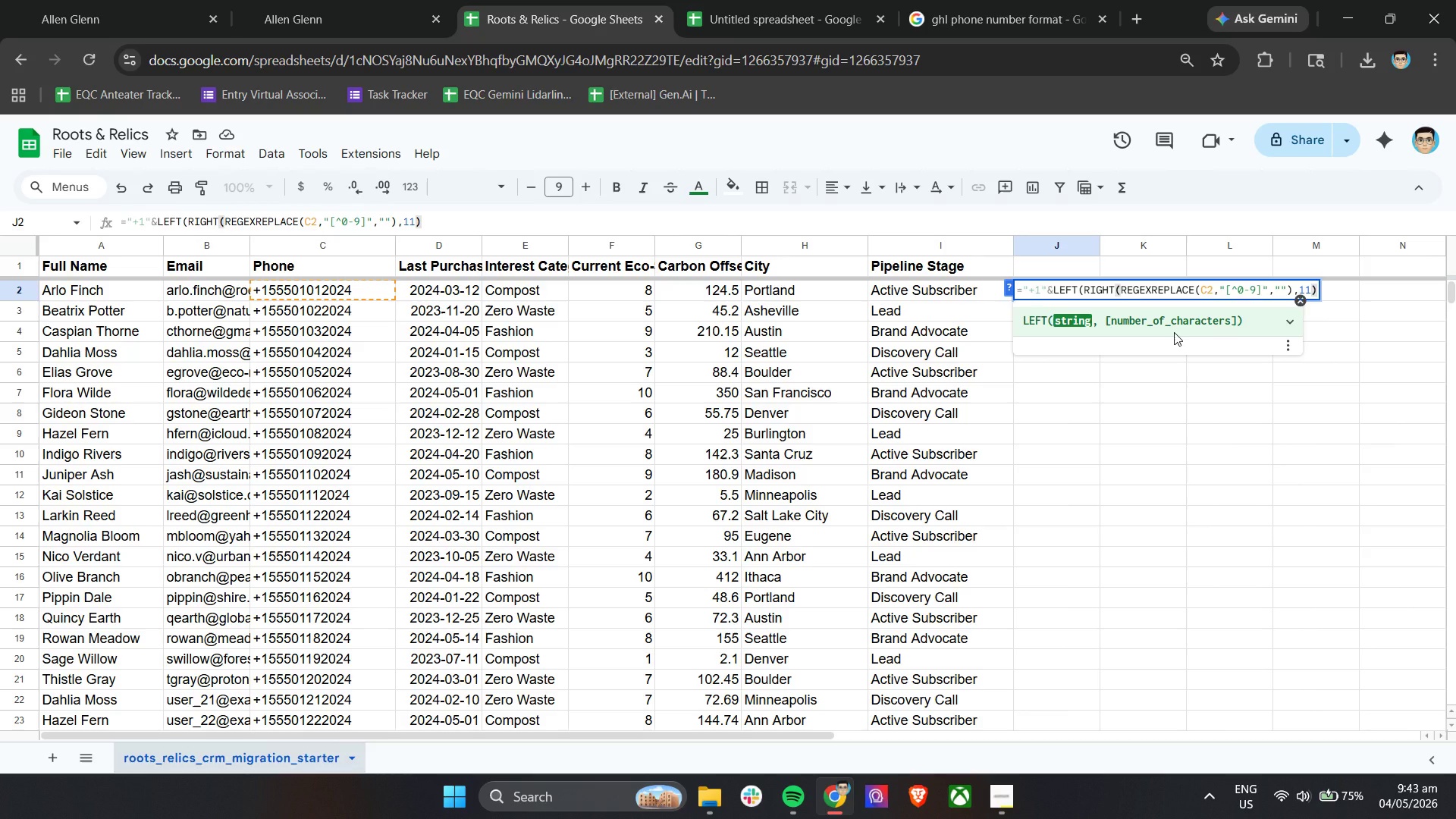 
type(,10)
 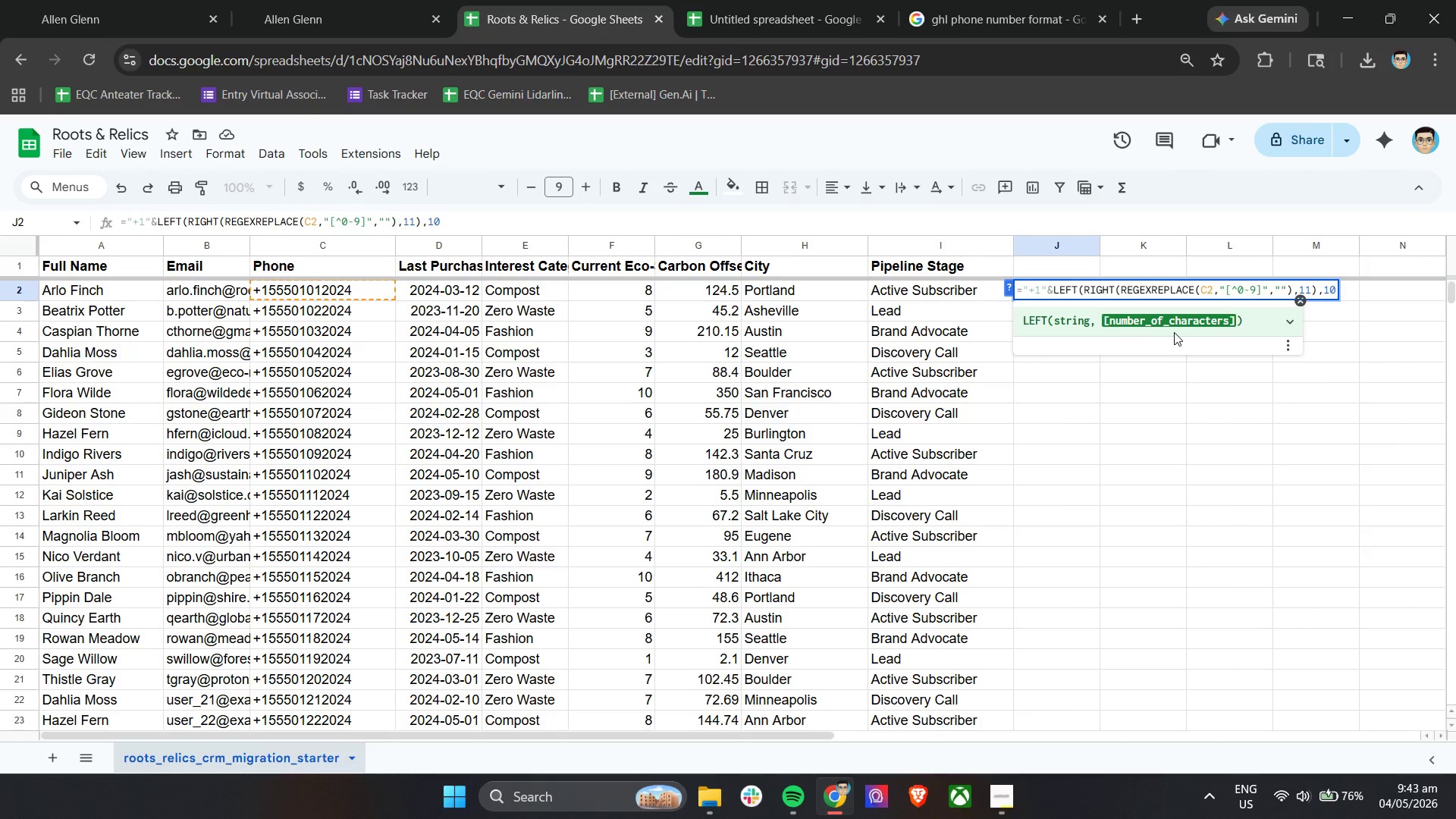 
key(Shift+0)
 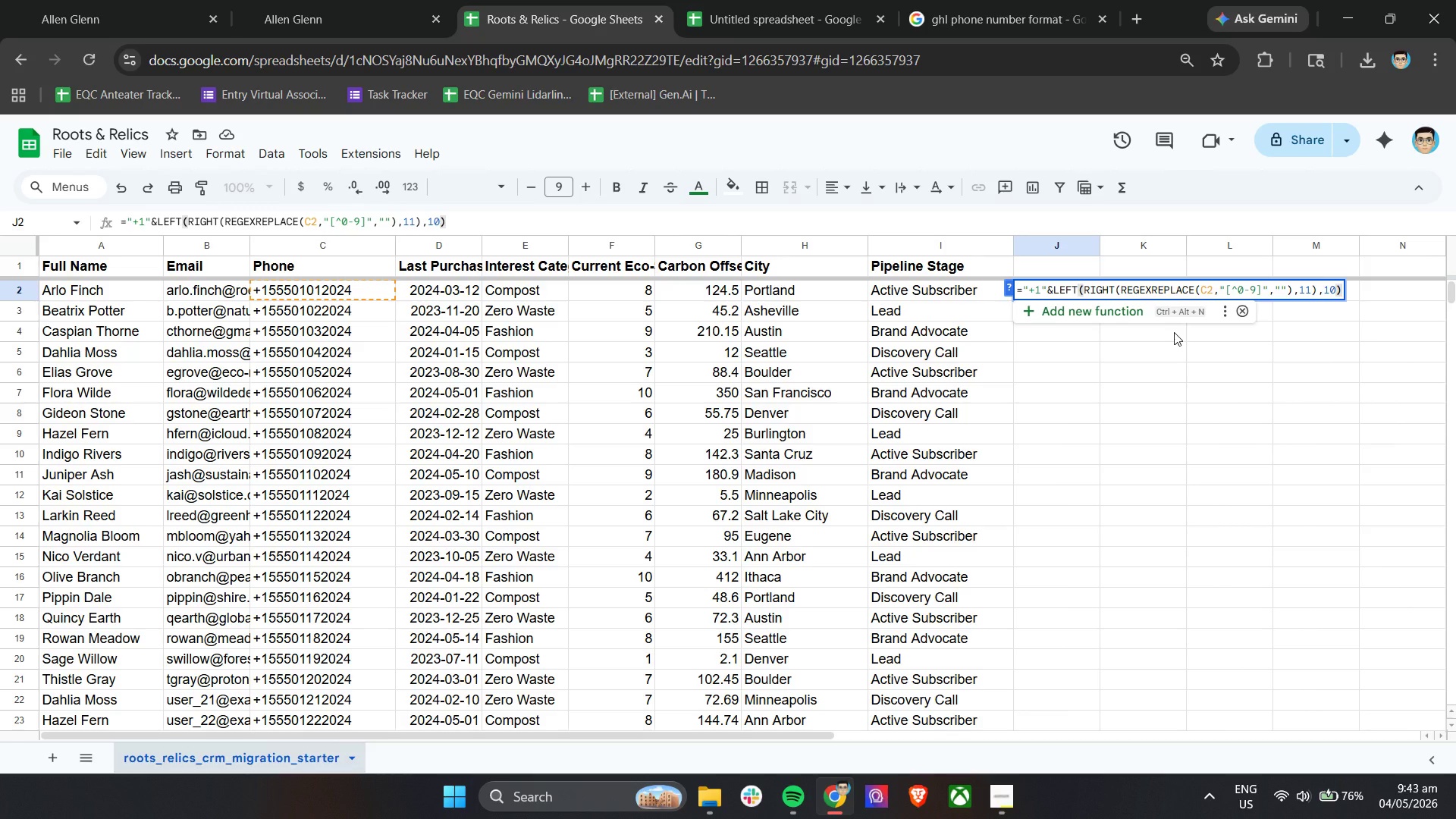 
key(Enter)
 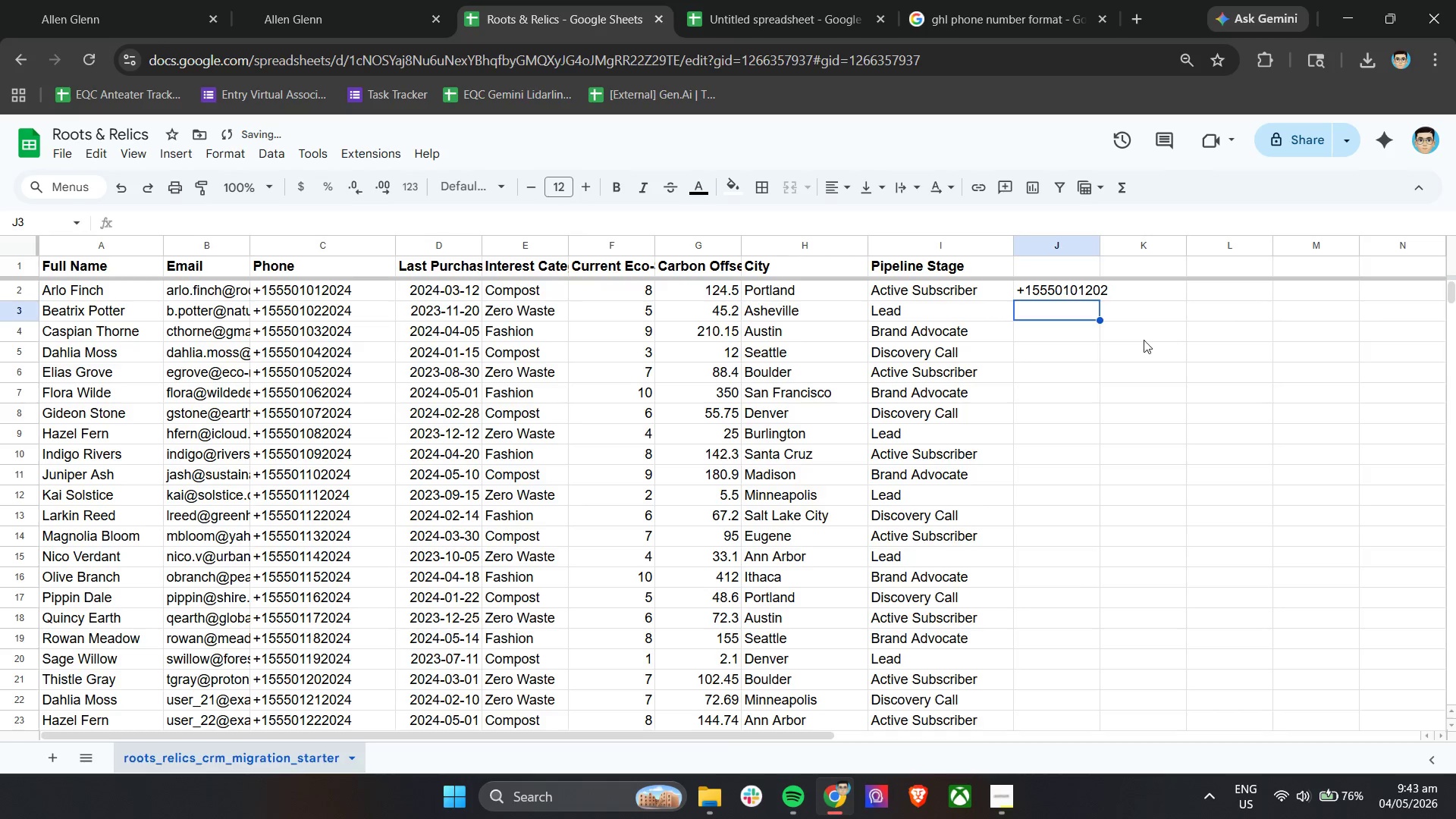 
left_click([1054, 295])
 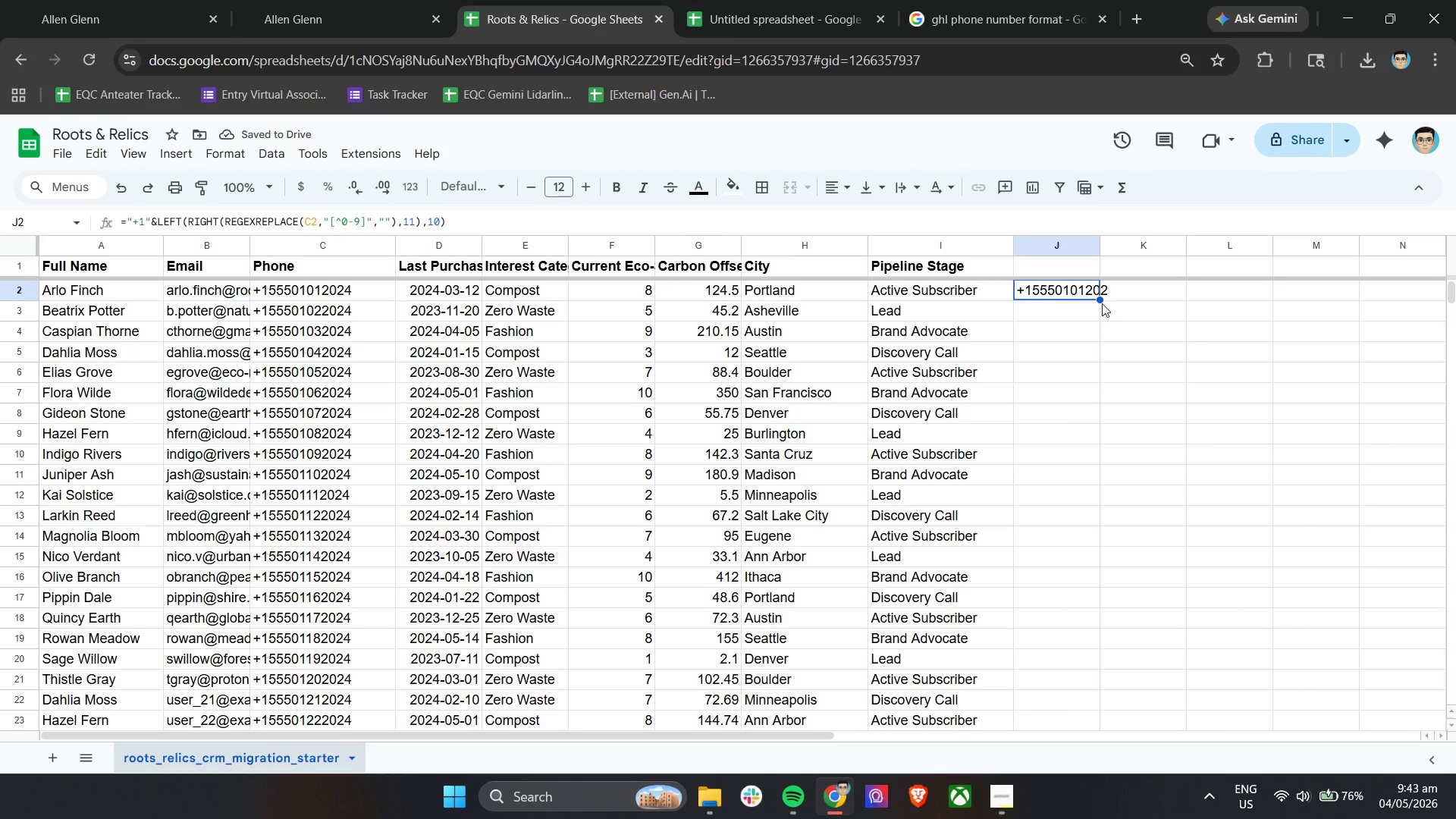 
left_click_drag(start_coordinate=[1100, 302], to_coordinate=[1066, 639])
 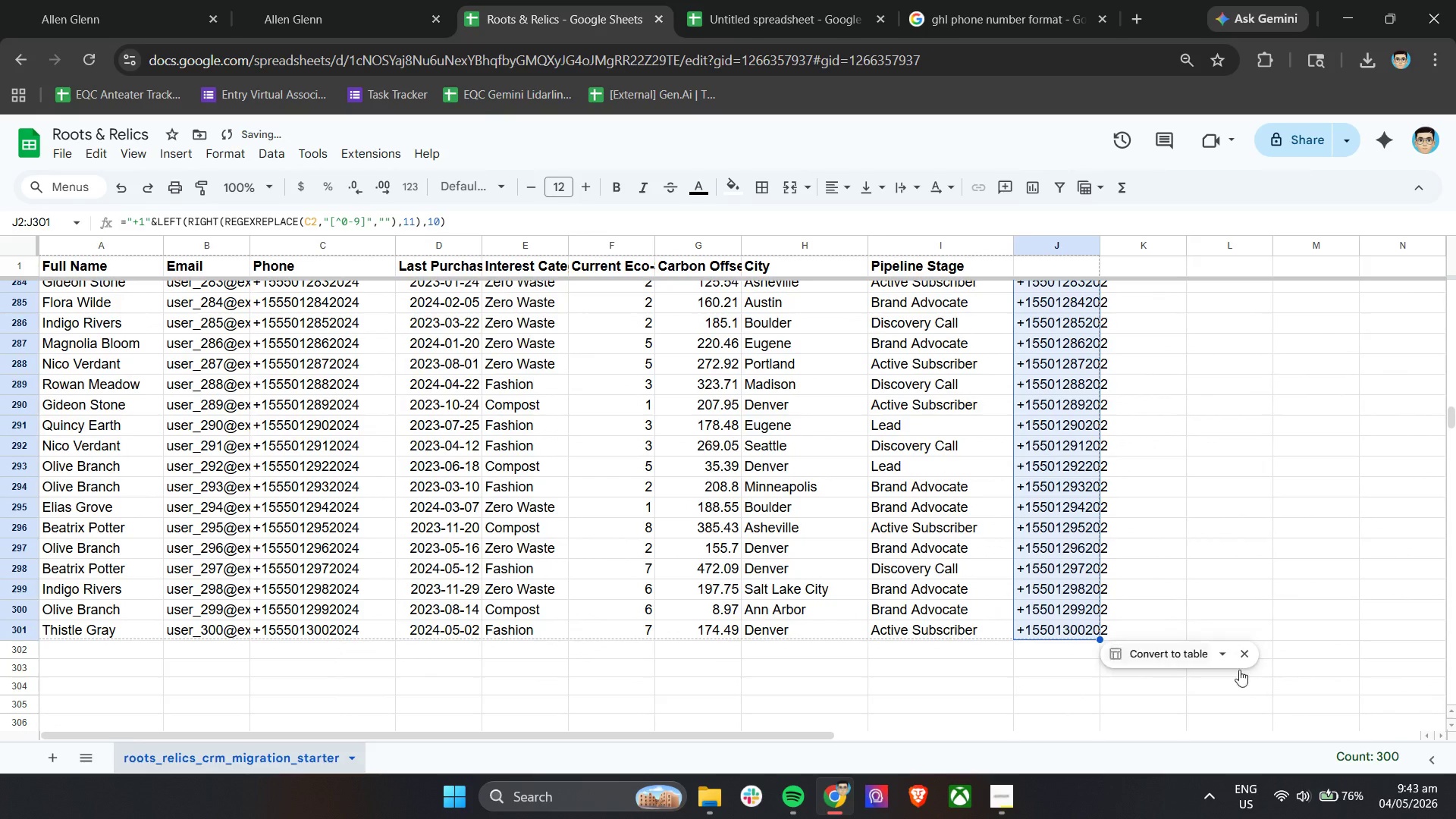 
scroll: coordinate [1075, 661], scroll_direction: down, amount: 61.0
 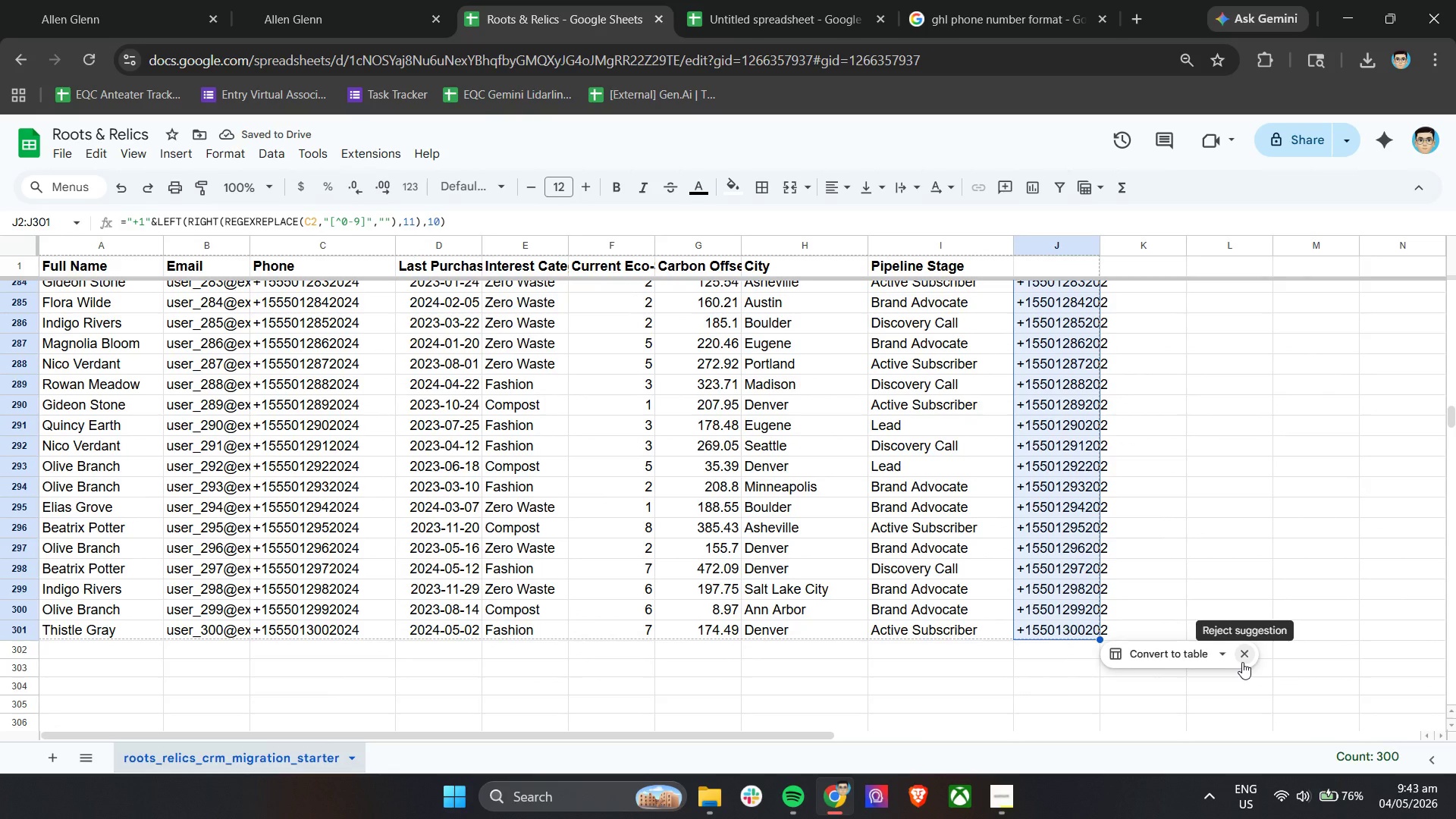 
wait(6.62)
 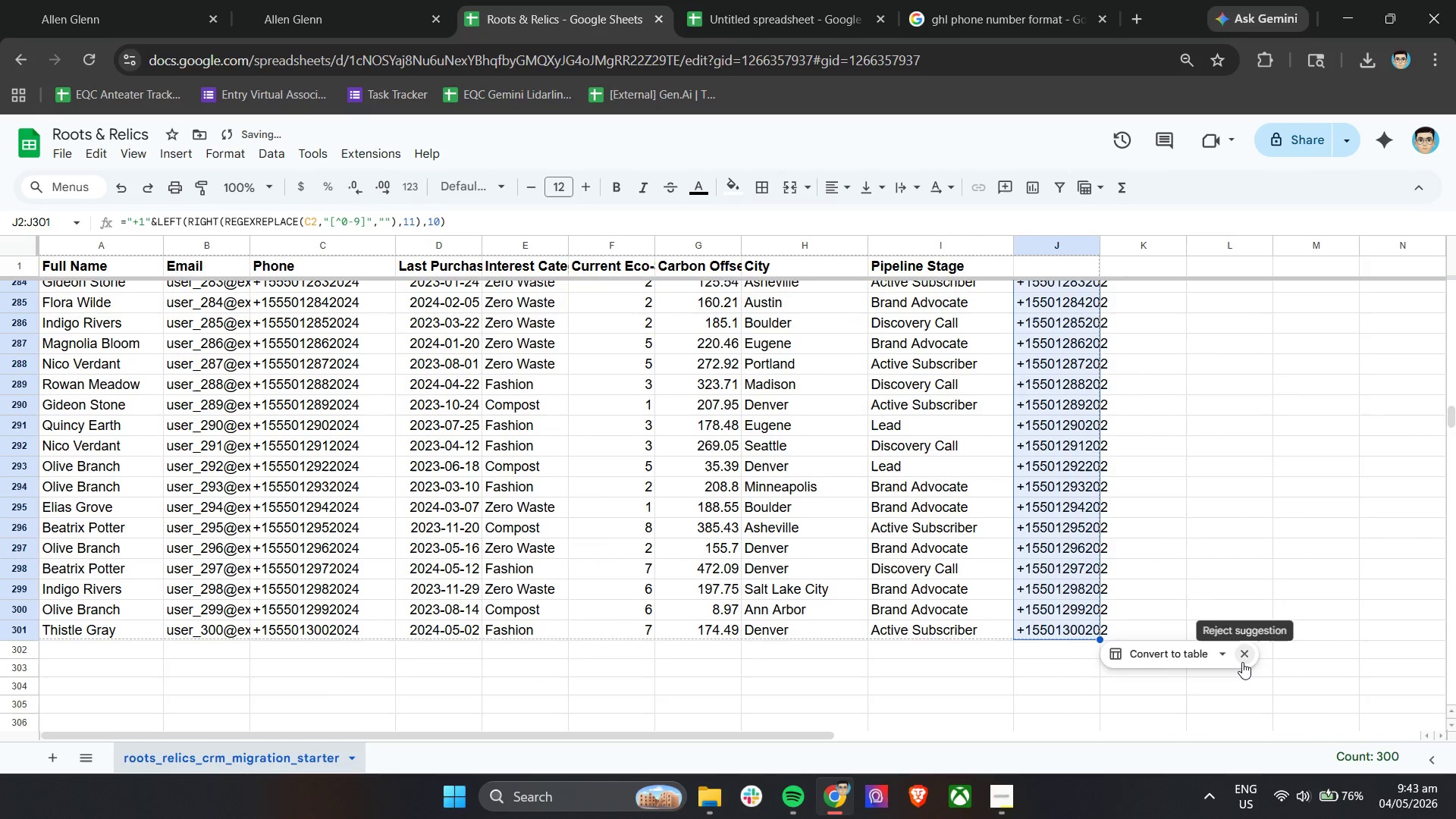 
scroll: coordinate [1175, 467], scroll_direction: up, amount: 55.0
 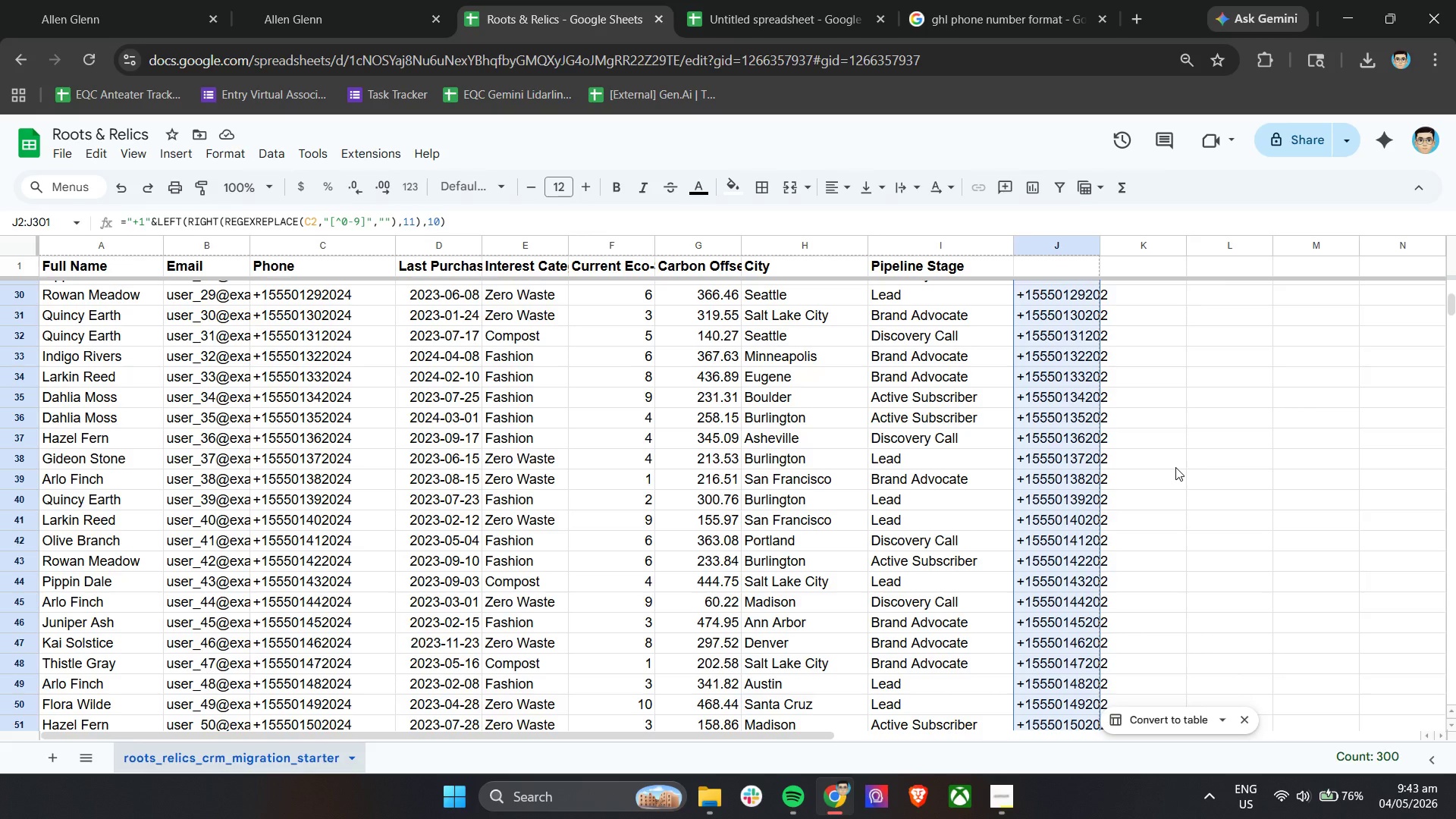 
key(Control+C)
 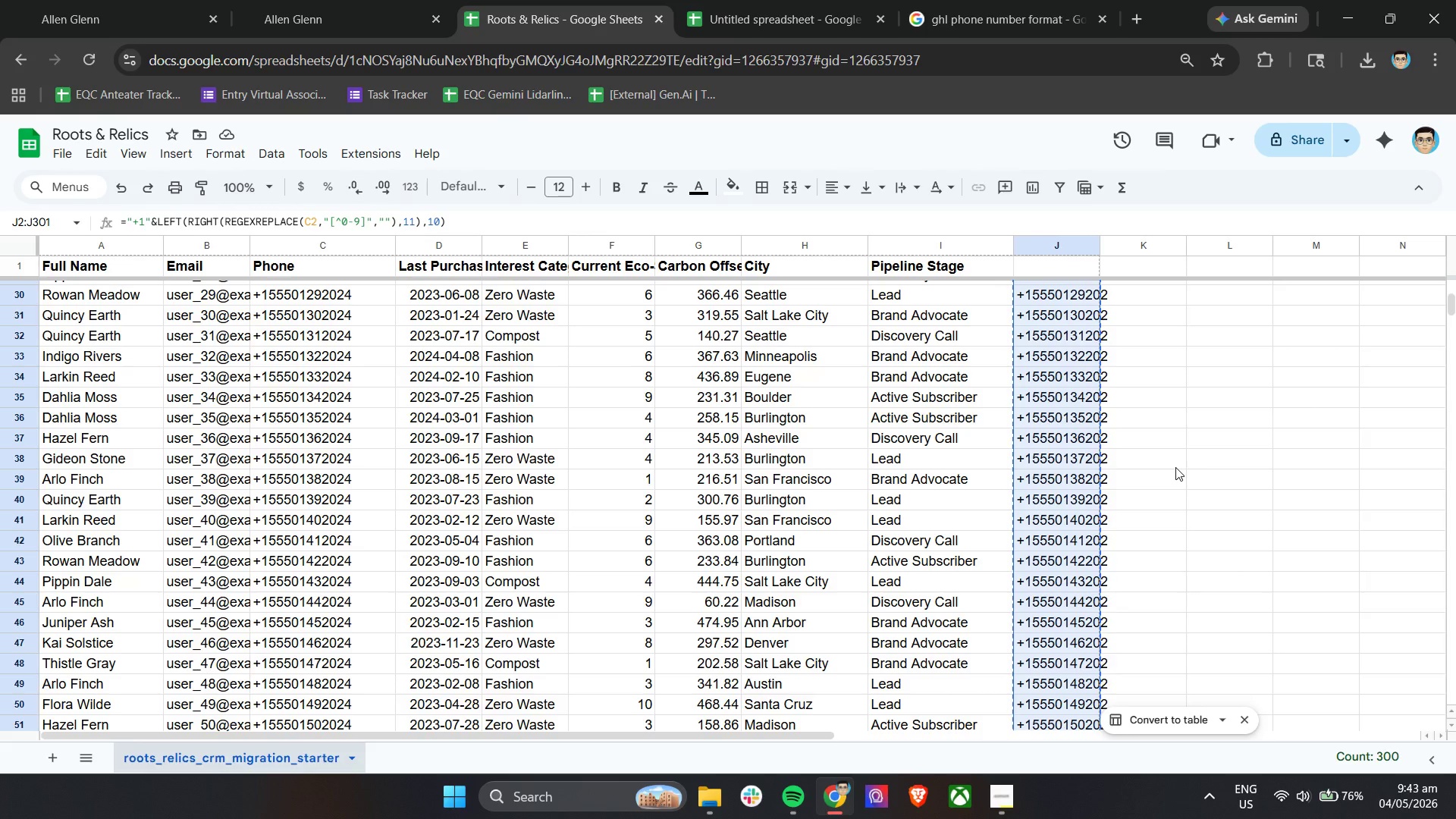 
key(Control+C)
 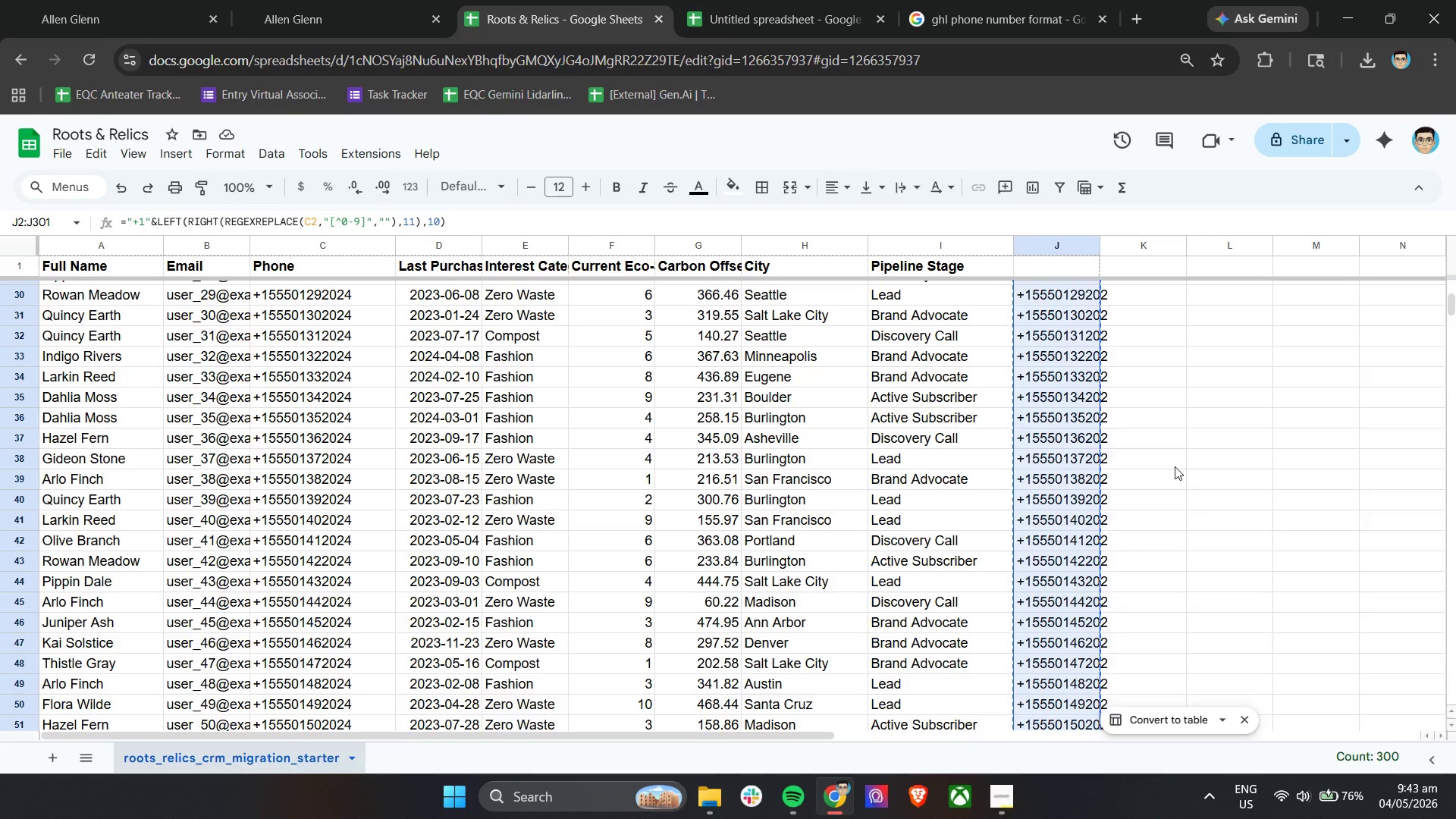 
key(Control+C)
 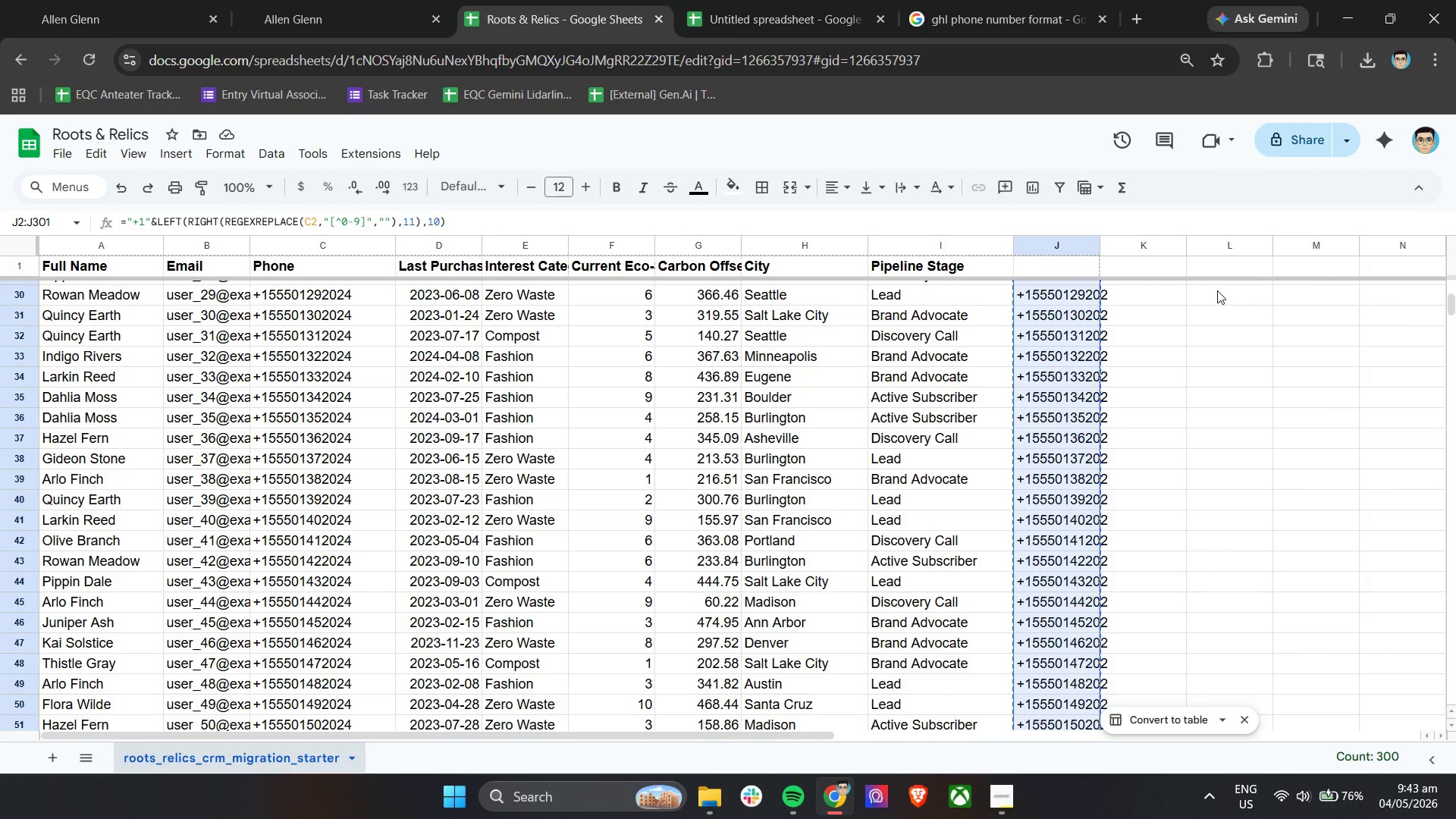 
left_click([1217, 290])
 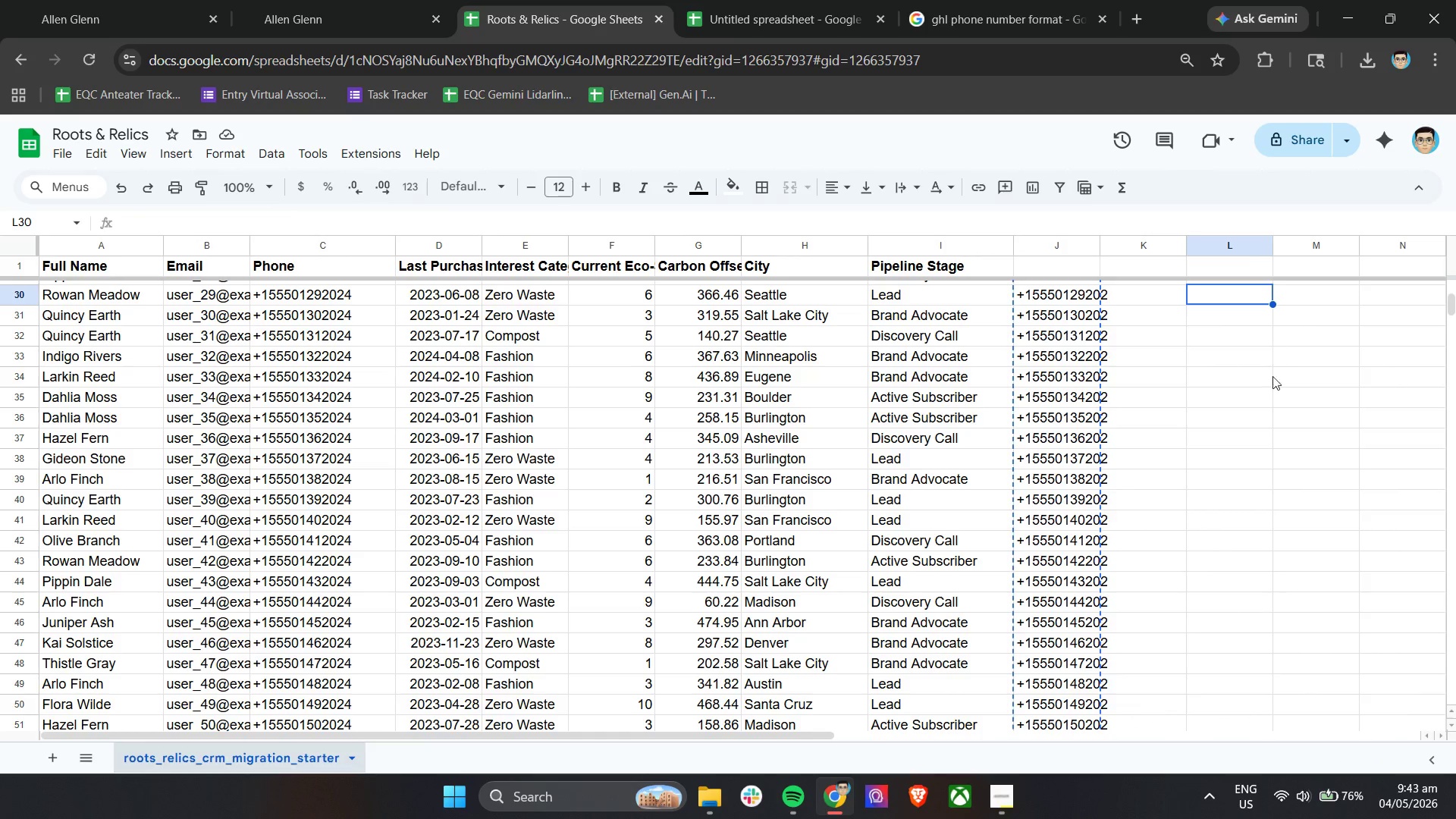 
left_click([1225, 284])
 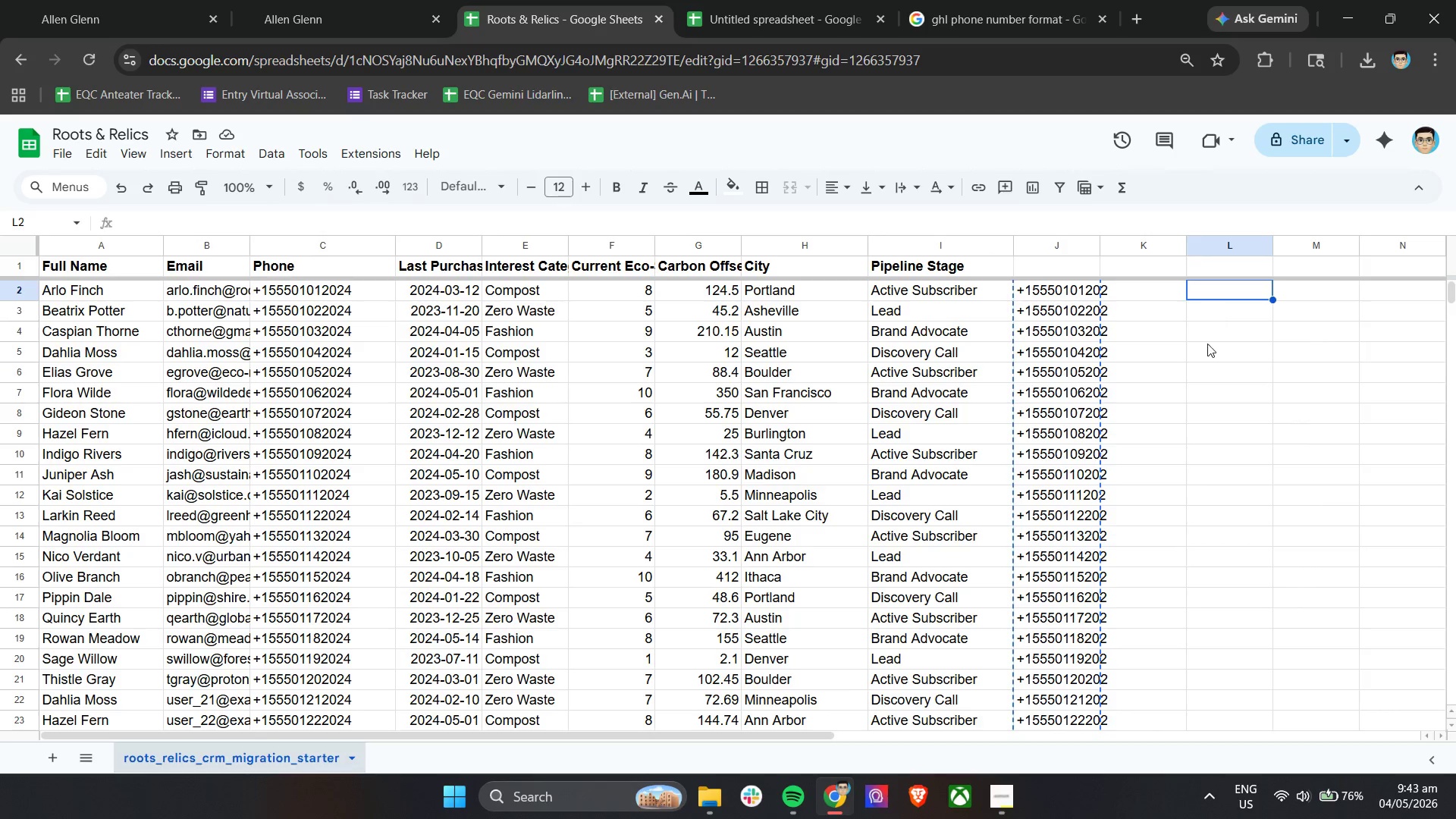 
scroll: coordinate [1208, 368], scroll_direction: up, amount: 25.0
 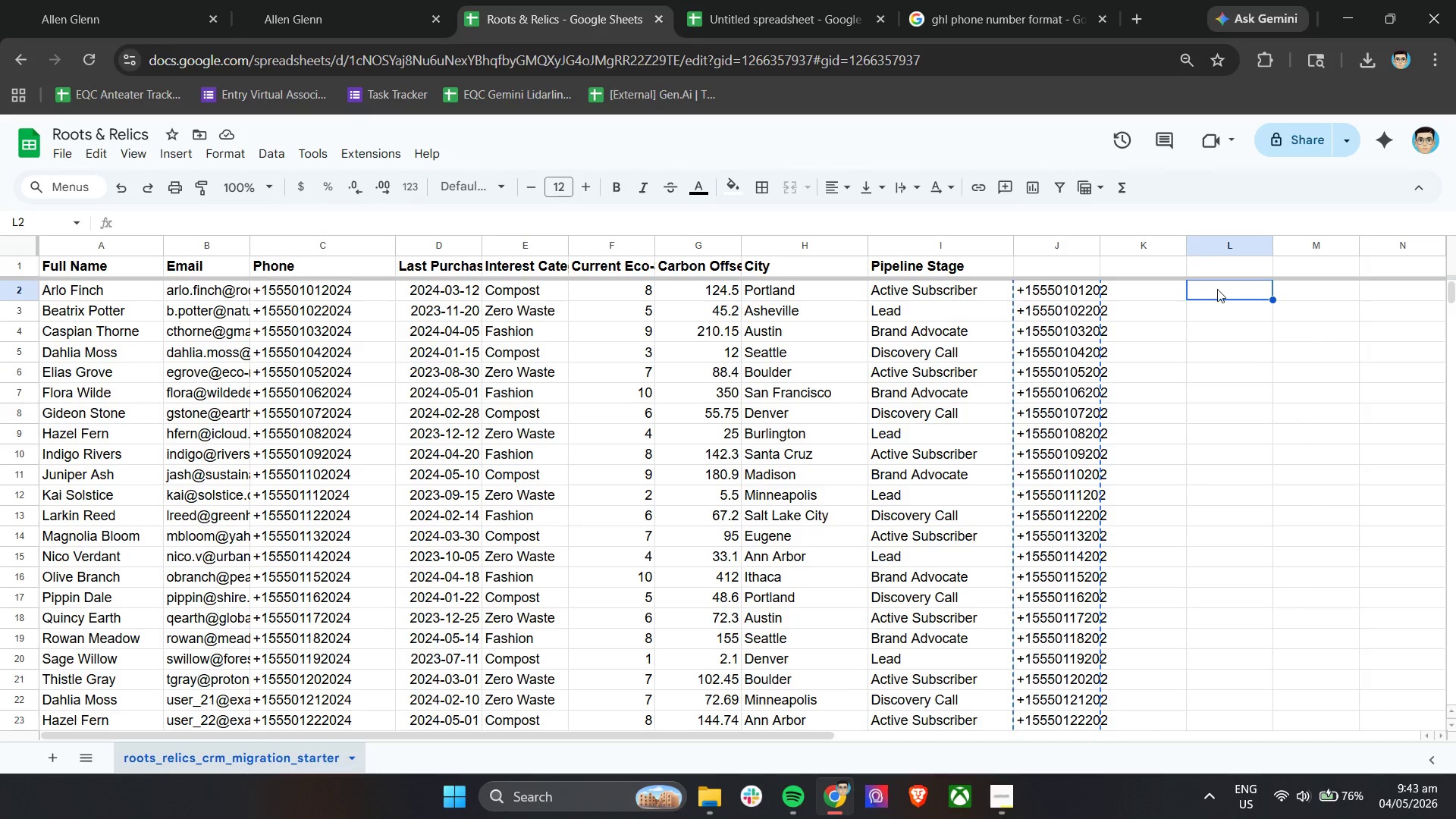 
right_click([1217, 288])
 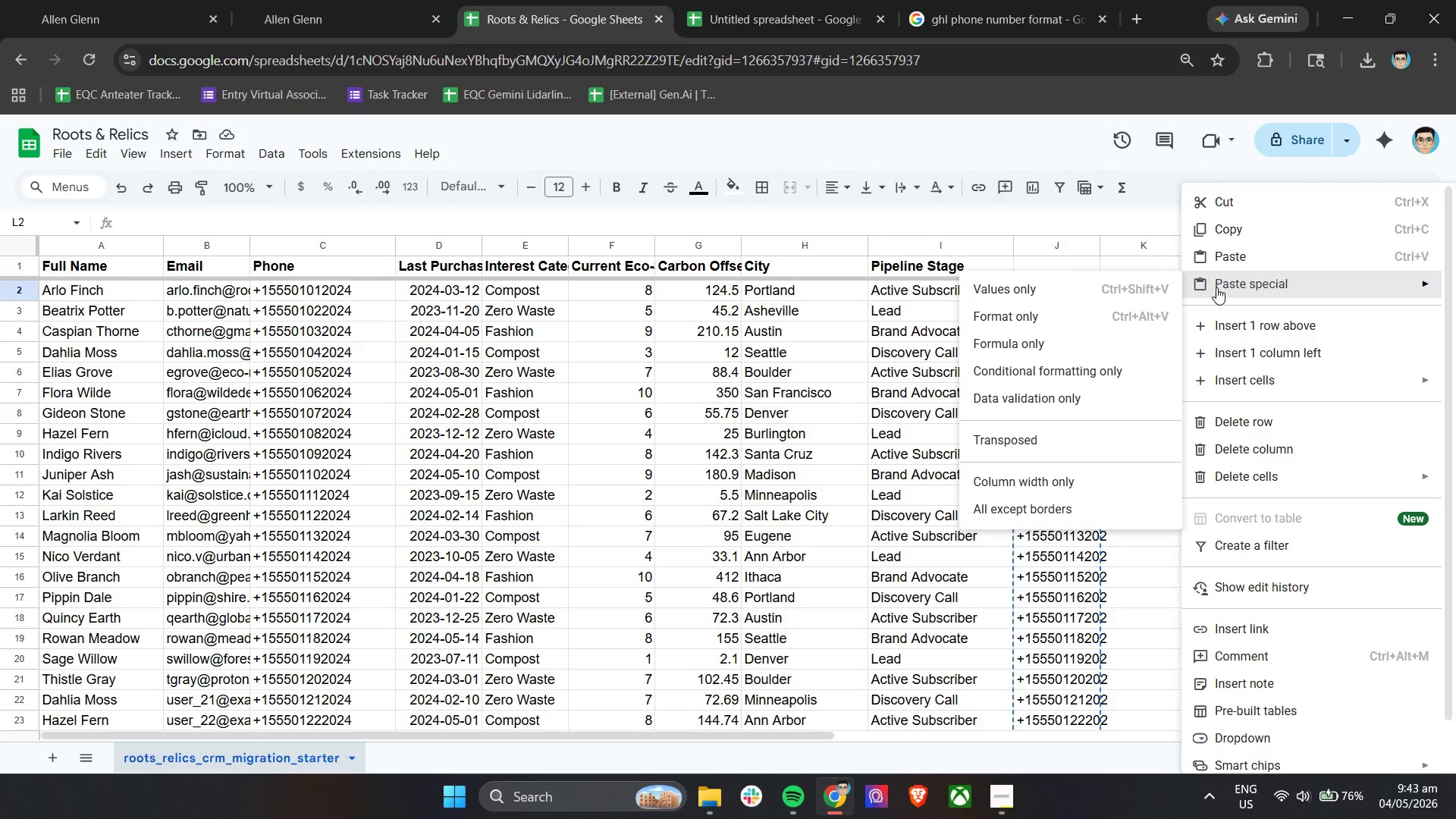 
left_click([1112, 292])
 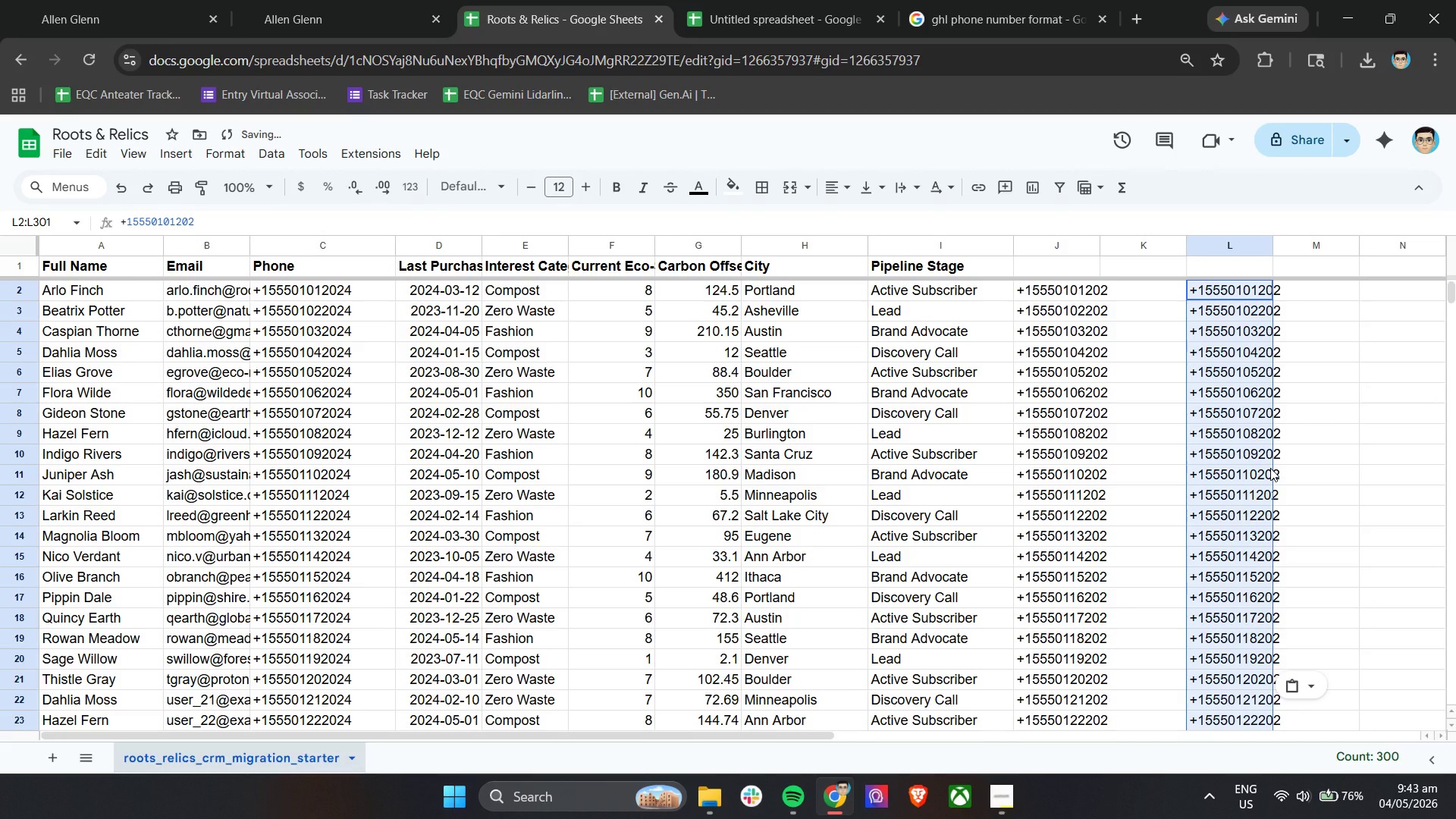 
key(Control+C)
 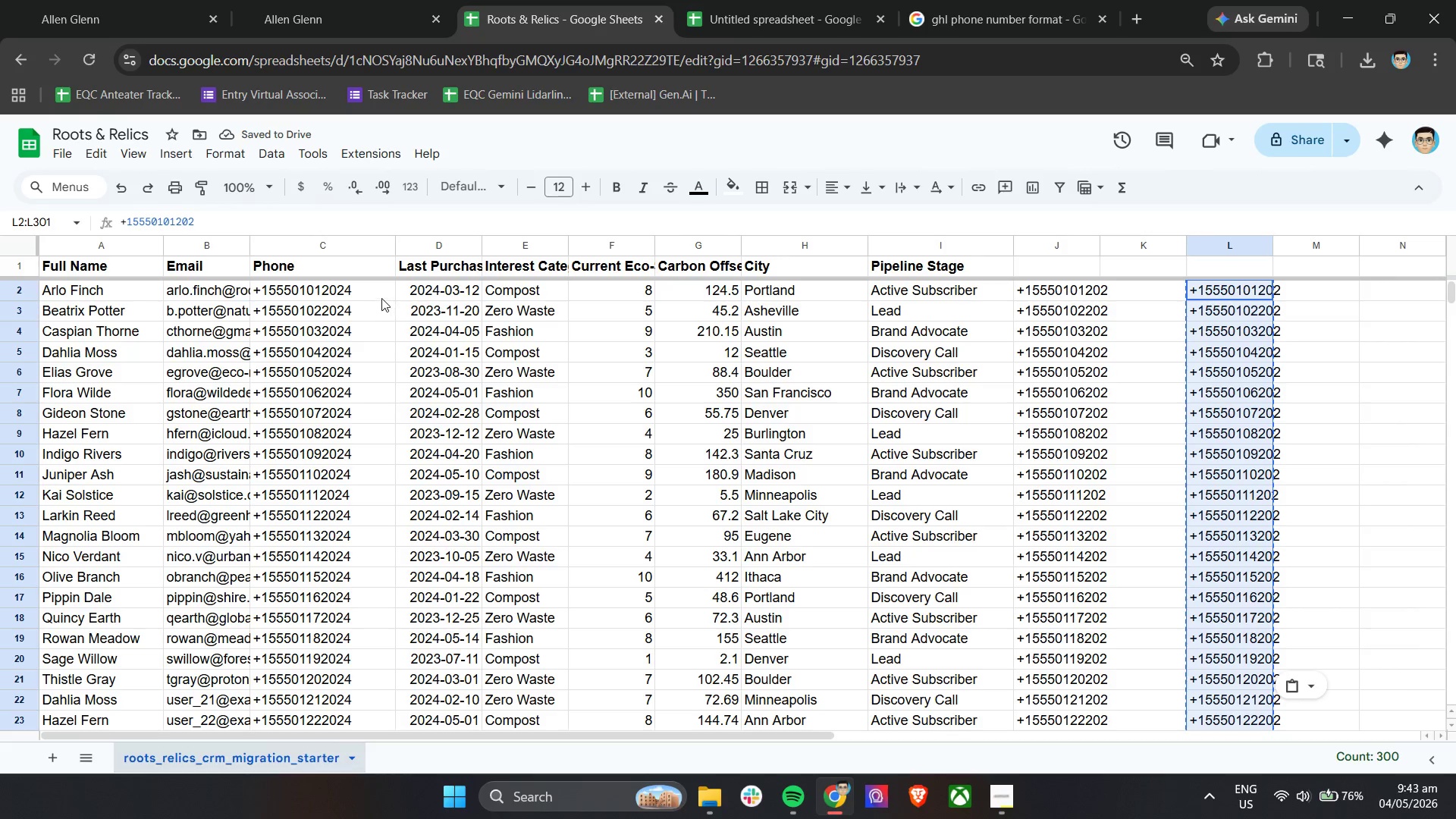 
left_click([347, 292])
 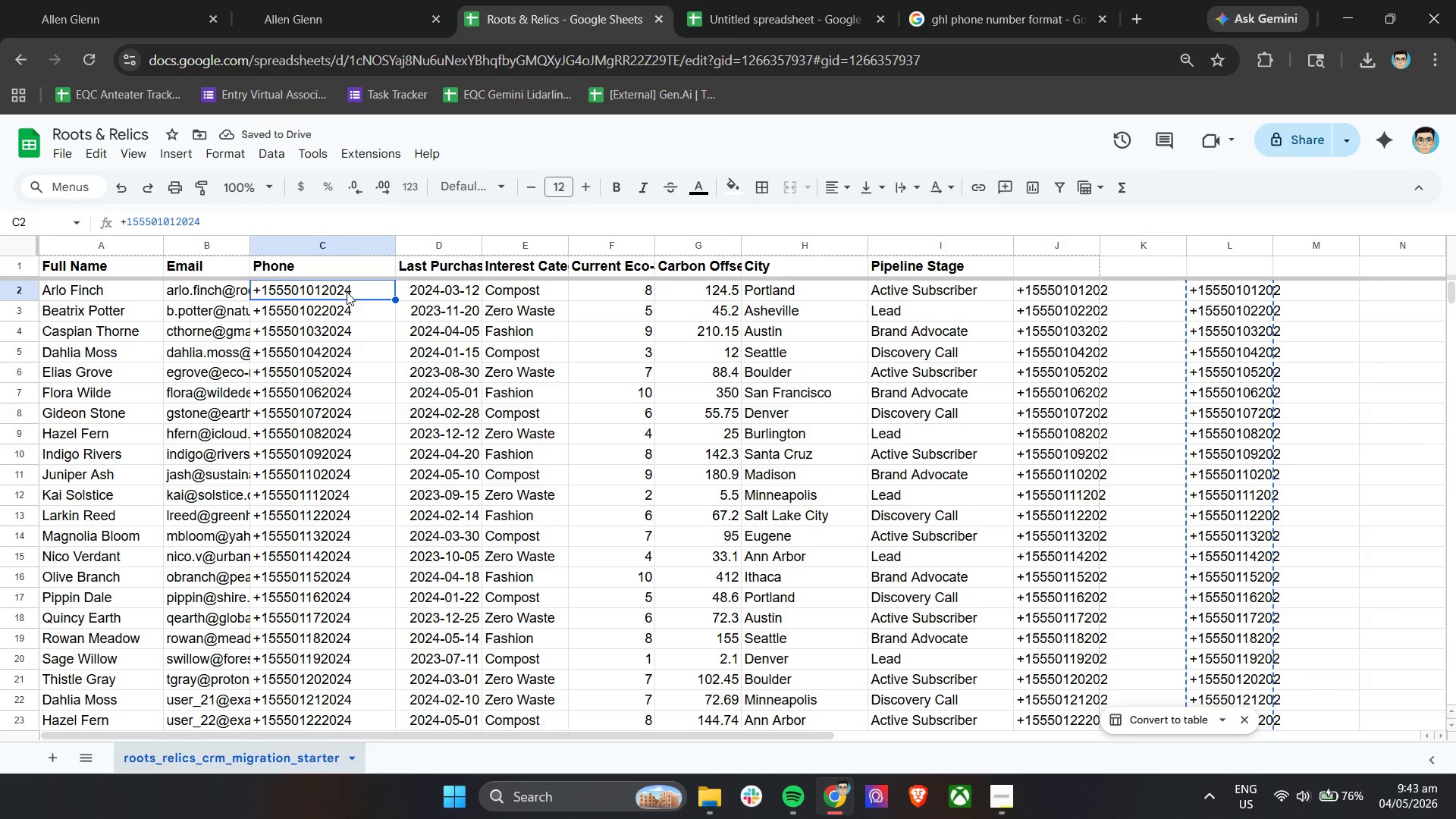 
key(Control+V)
 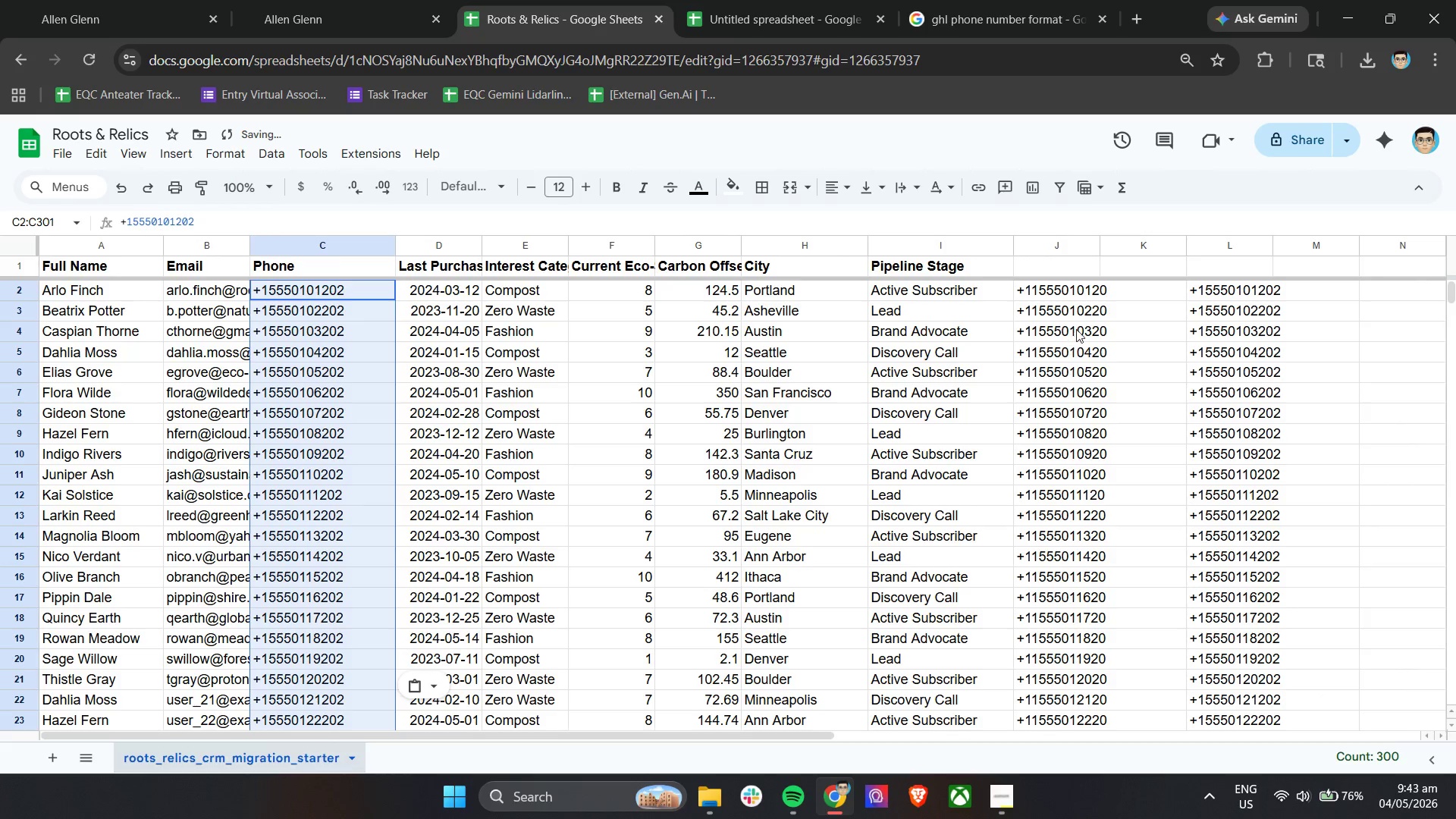 
left_click([1049, 293])
 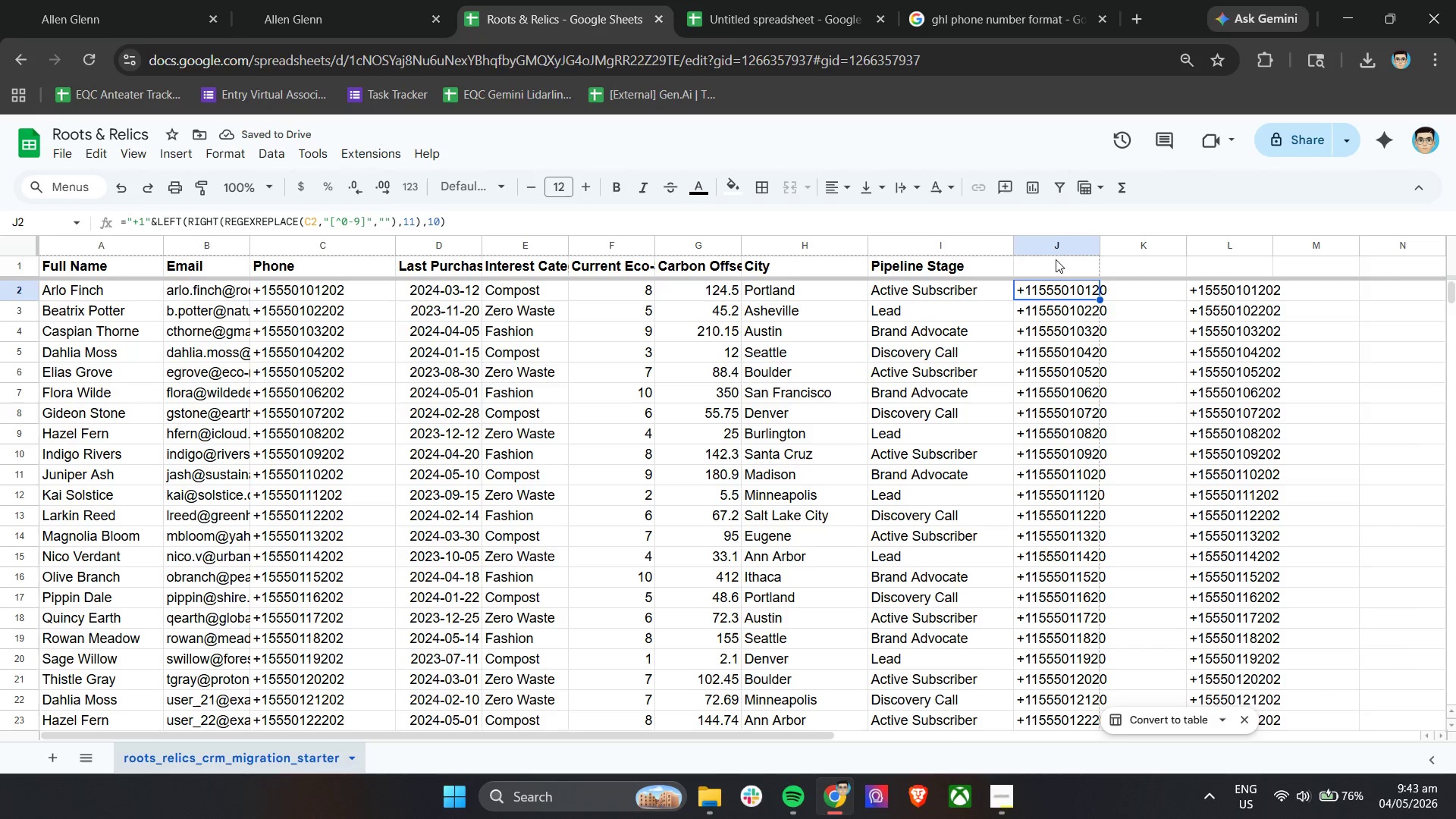 
left_click([1055, 248])
 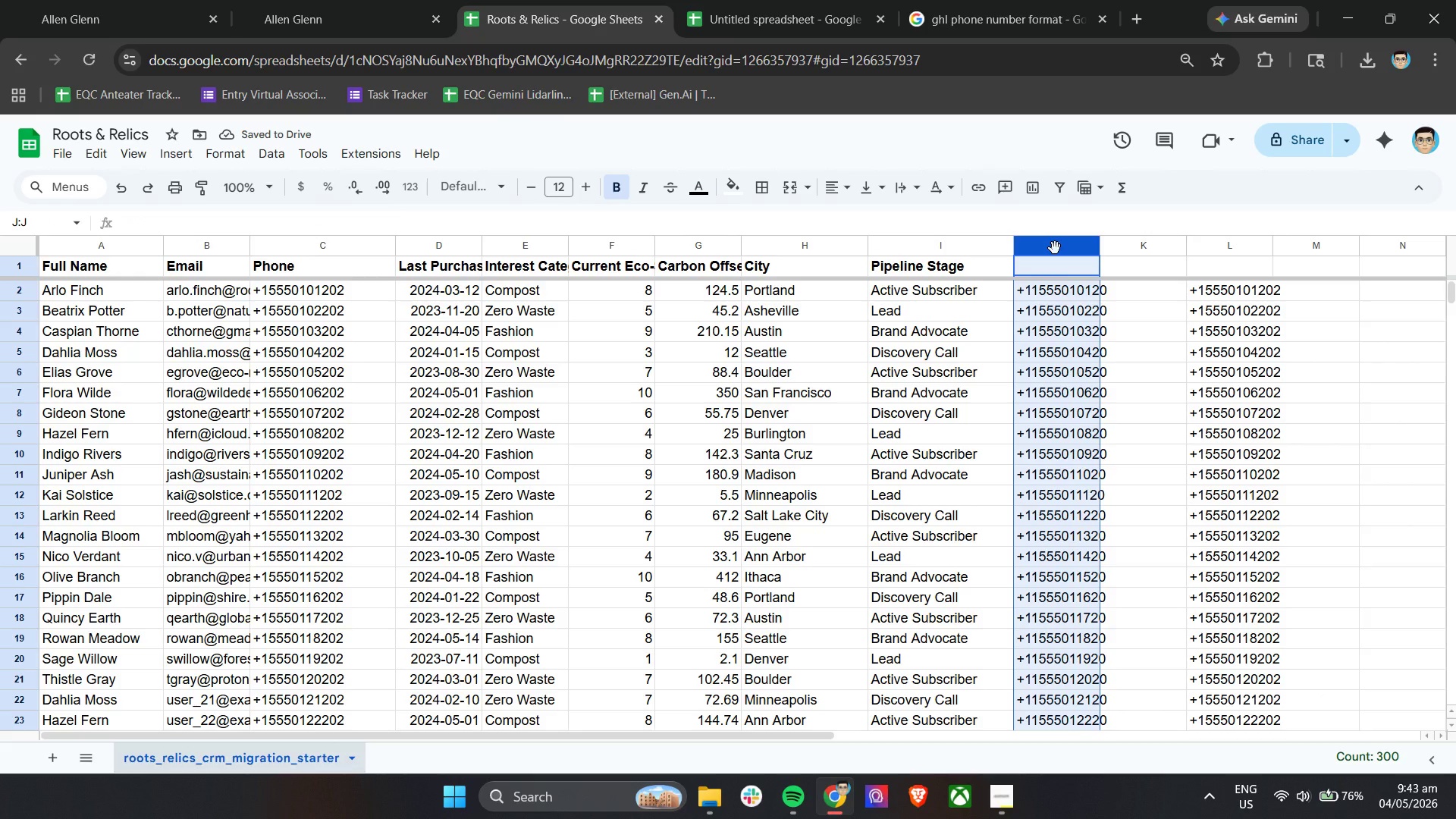 
right_click([1055, 248])
 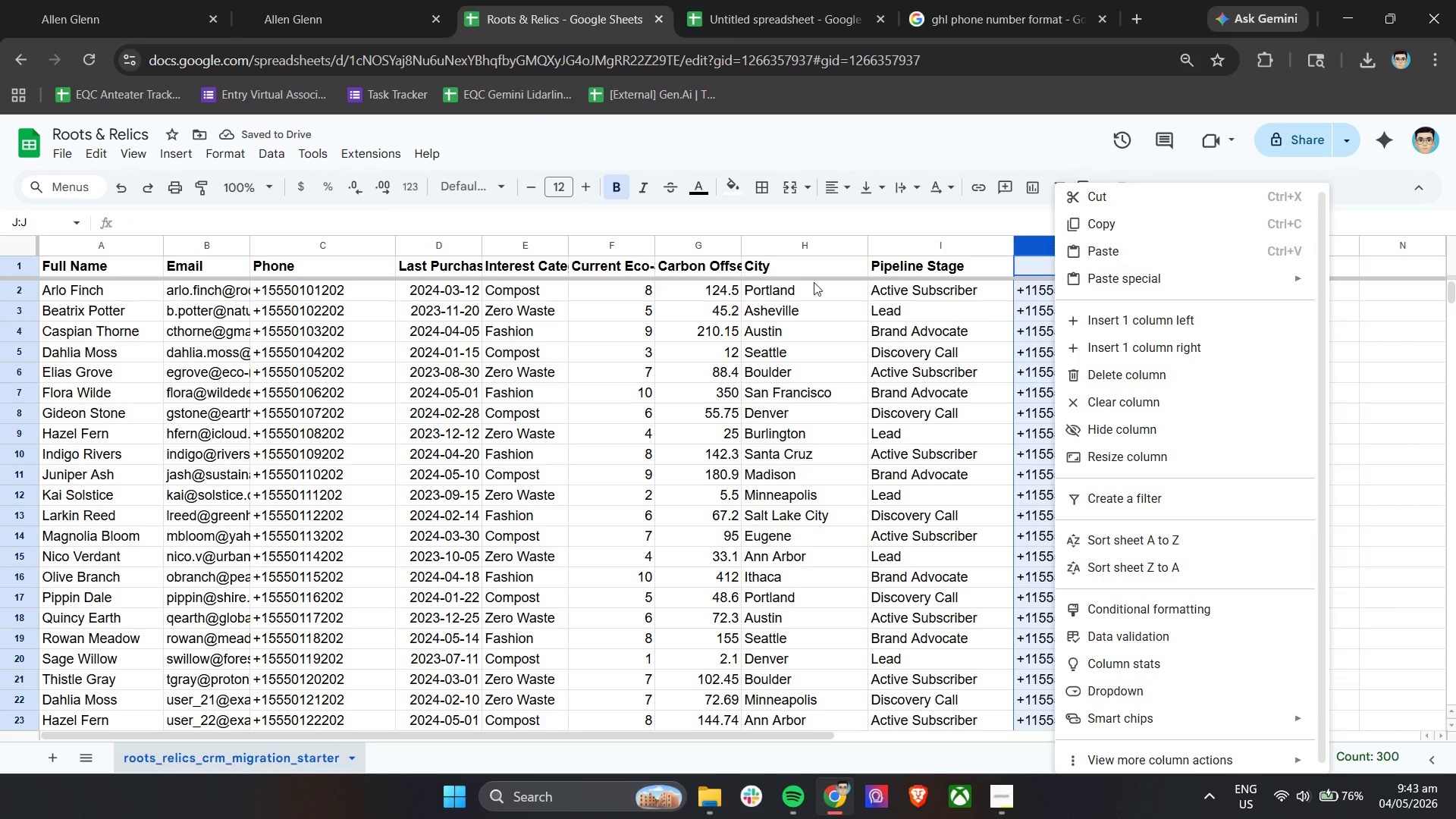 
left_click([333, 288])
 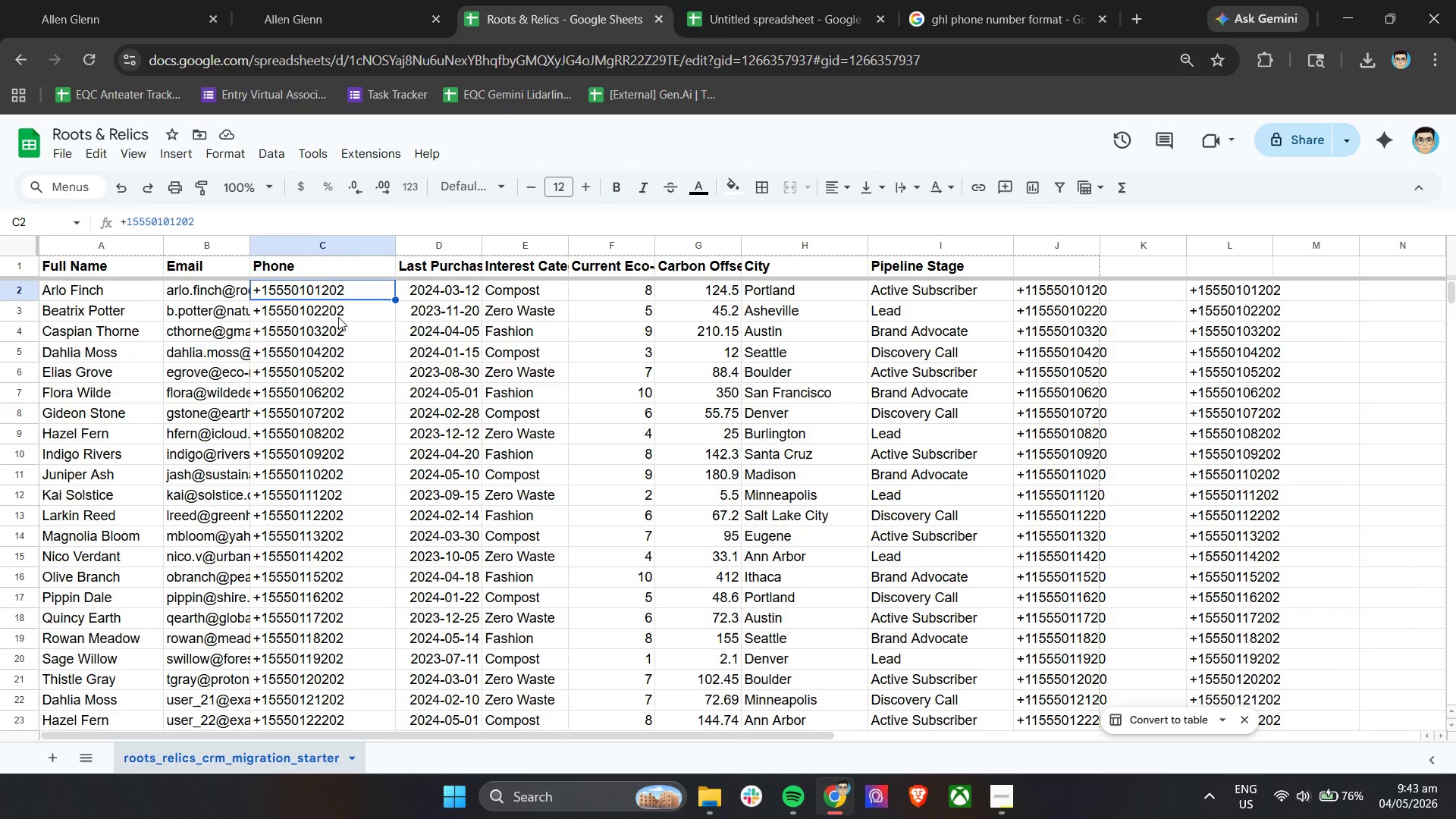 
left_click([339, 322])
 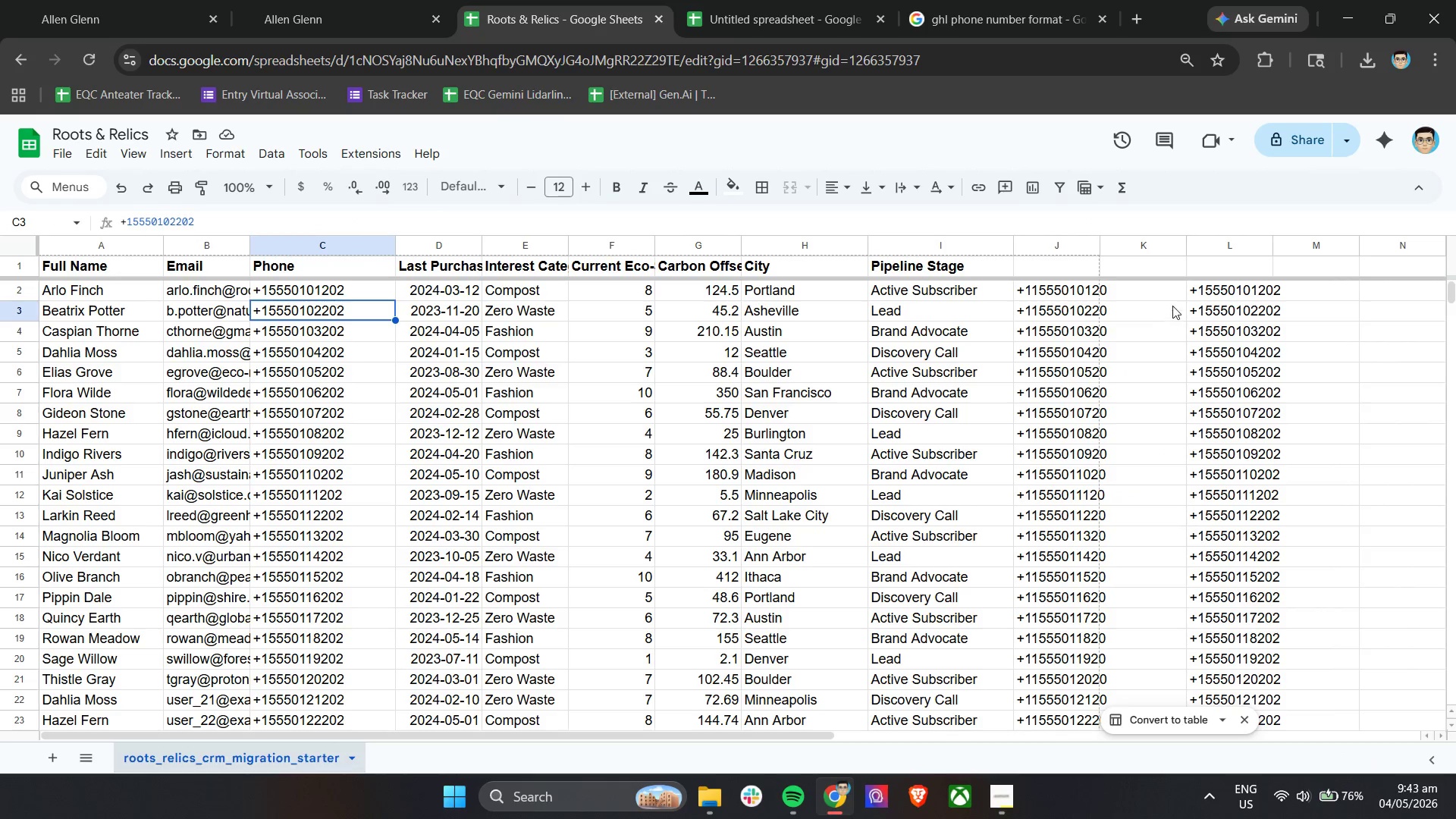 
left_click([1074, 298])
 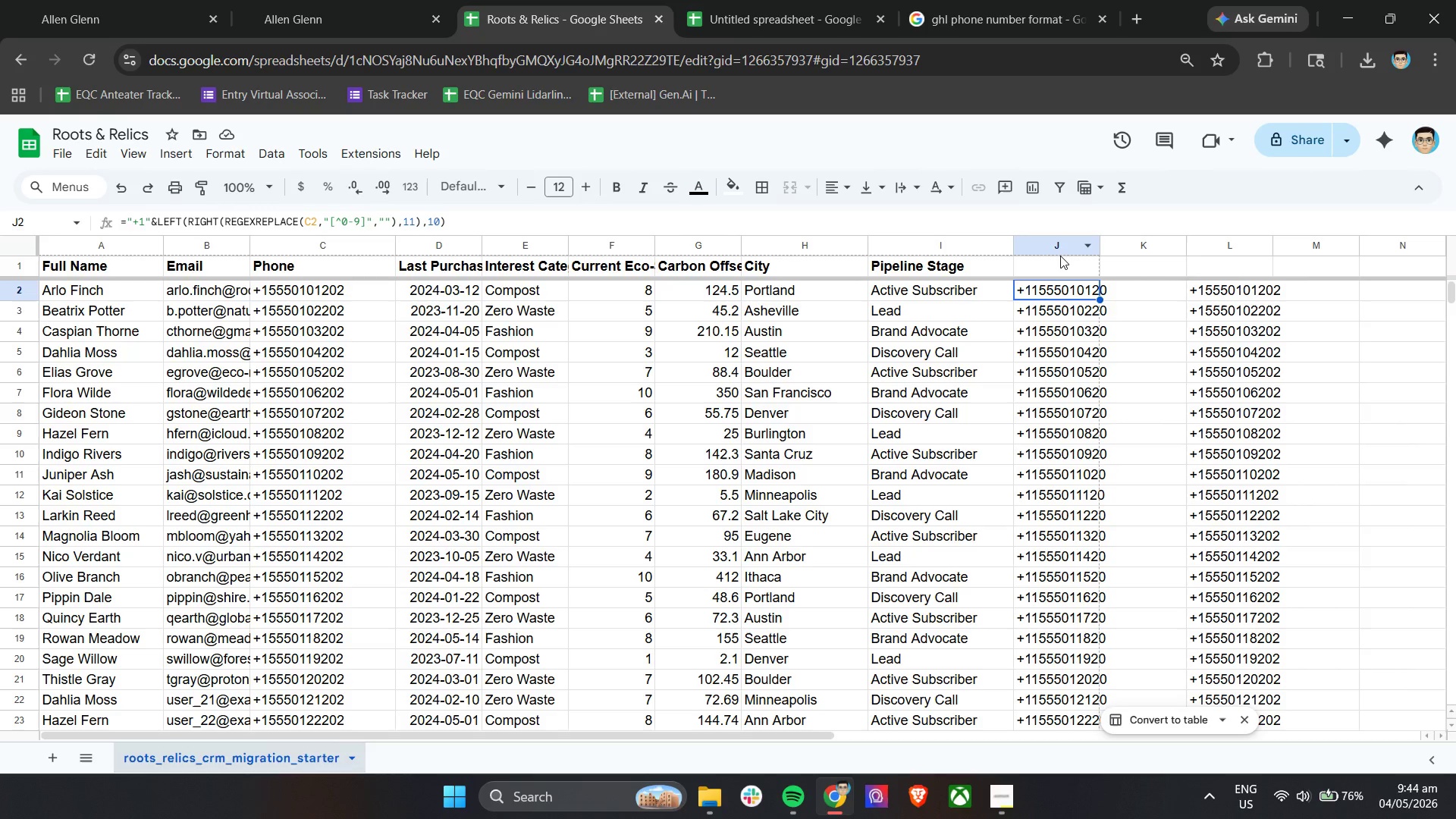 
right_click([1062, 246])
 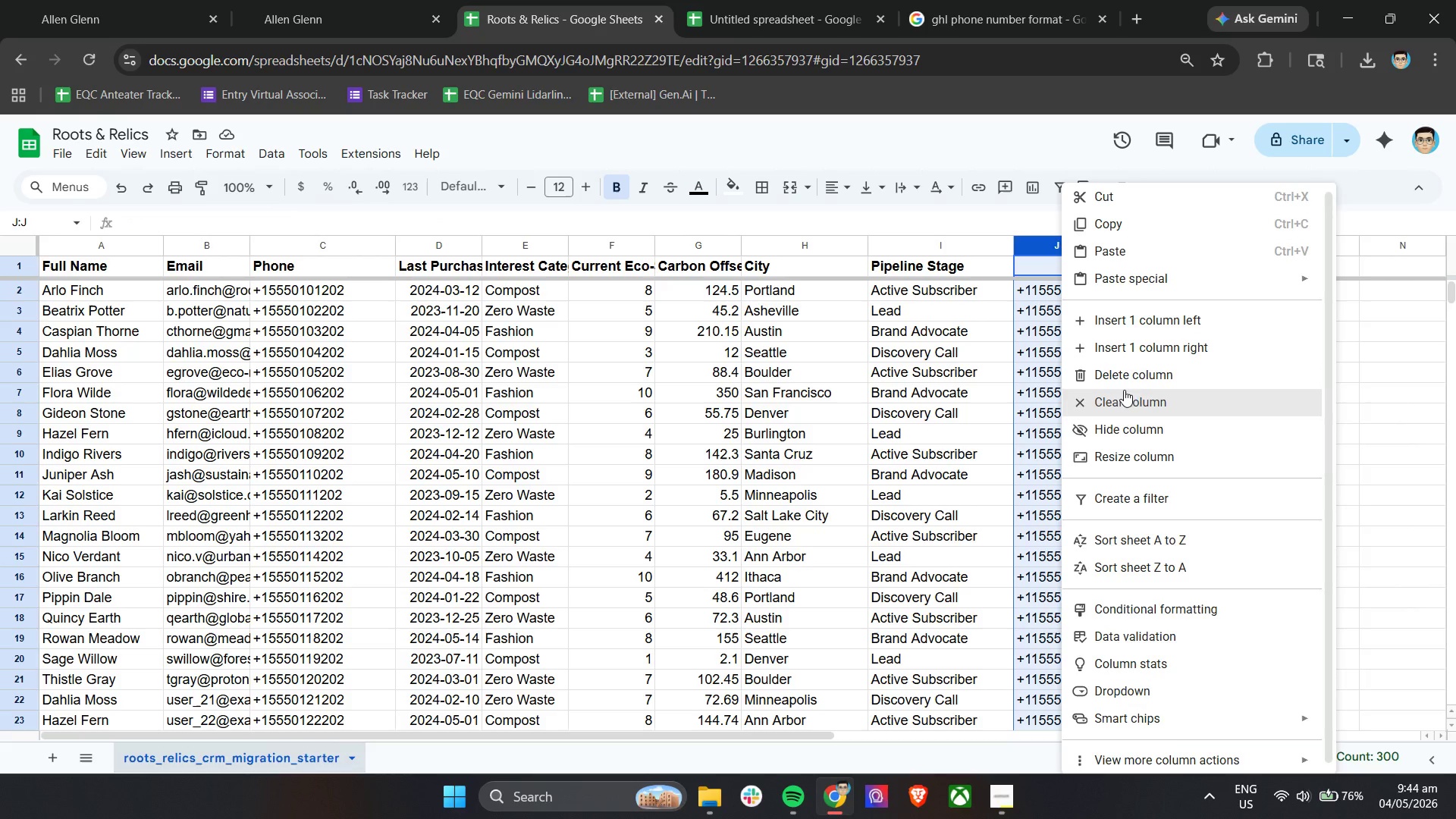 
left_click([1124, 398])
 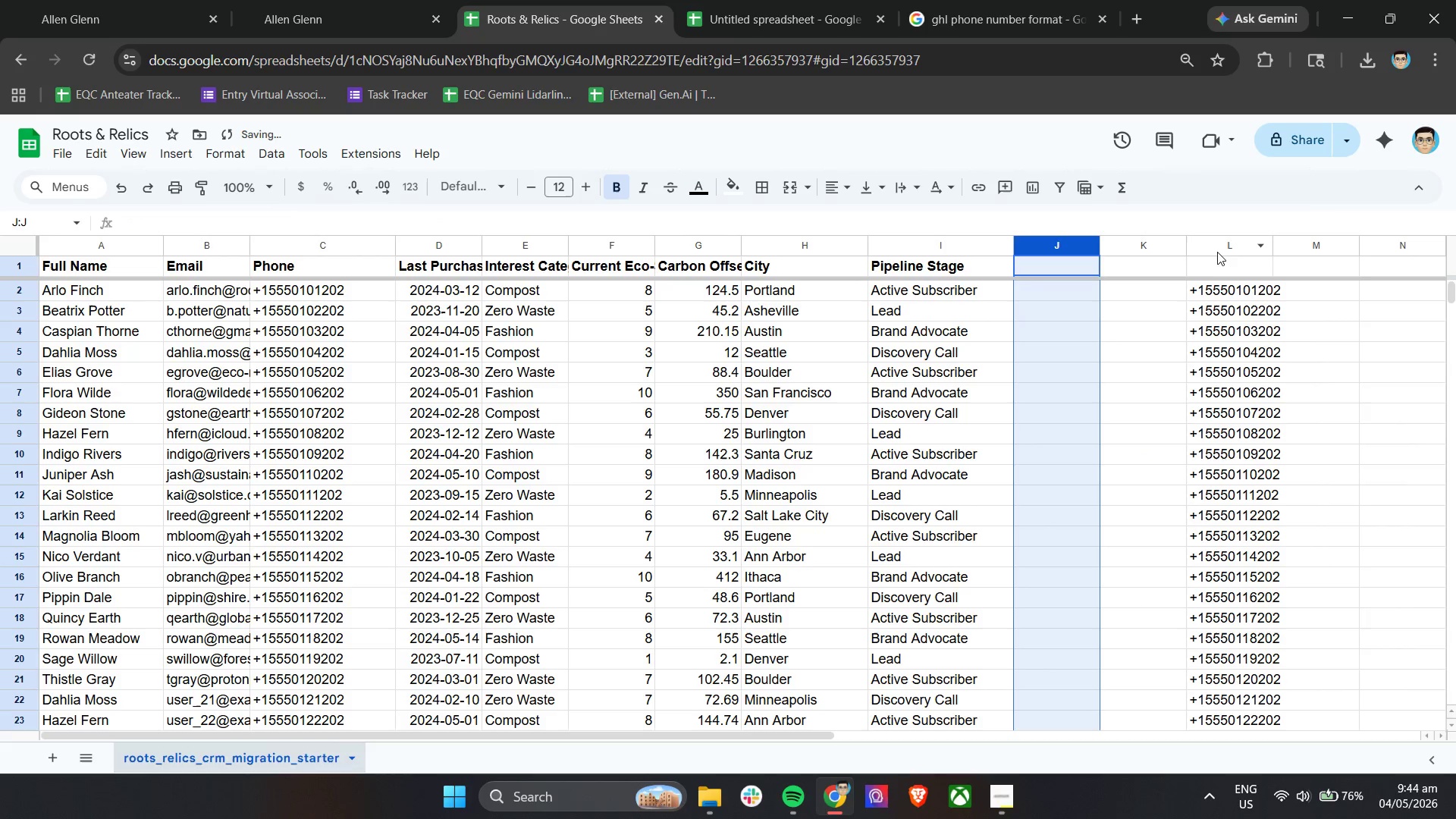 
right_click([1217, 249])
 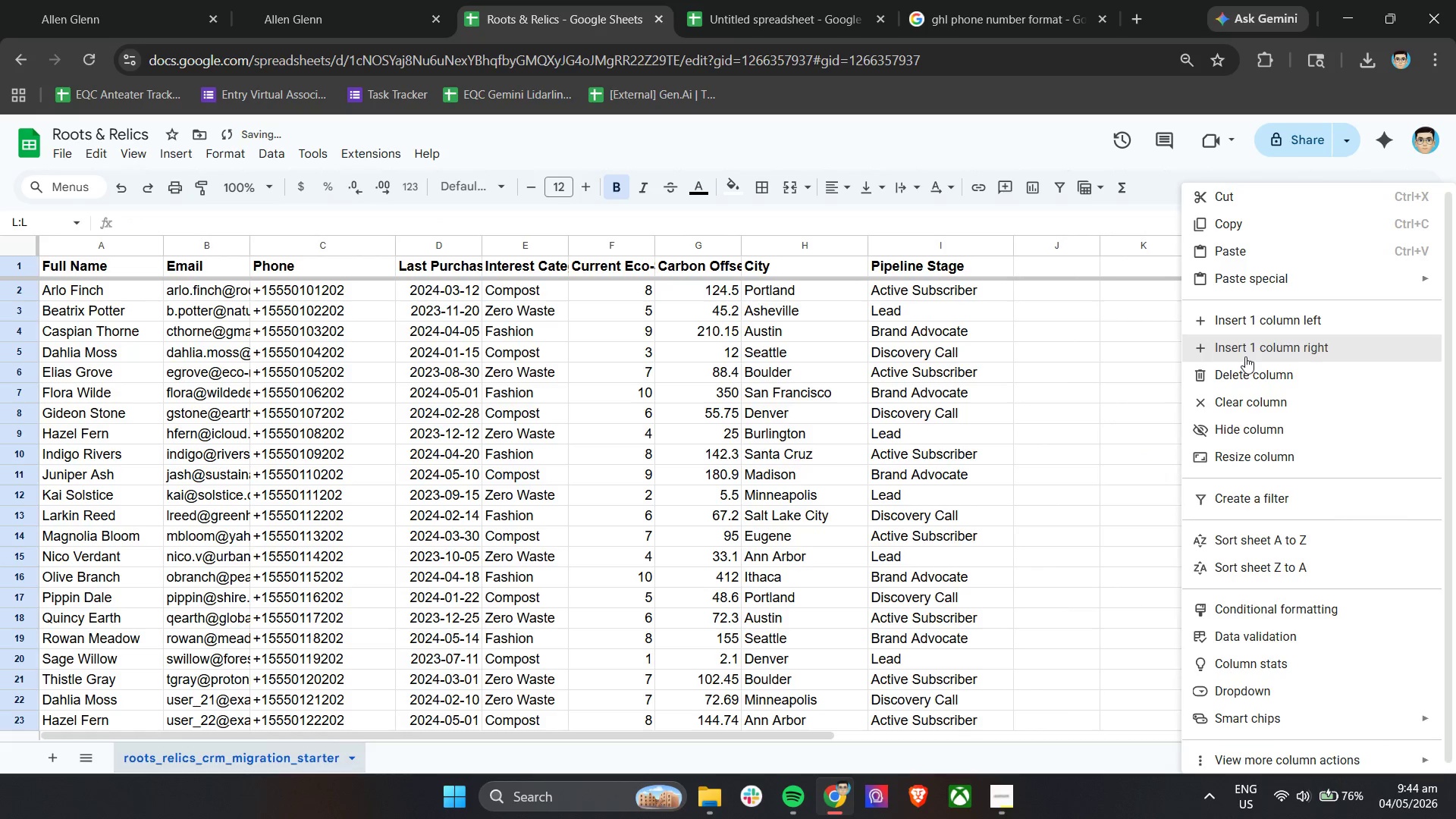 
left_click([1243, 376])
 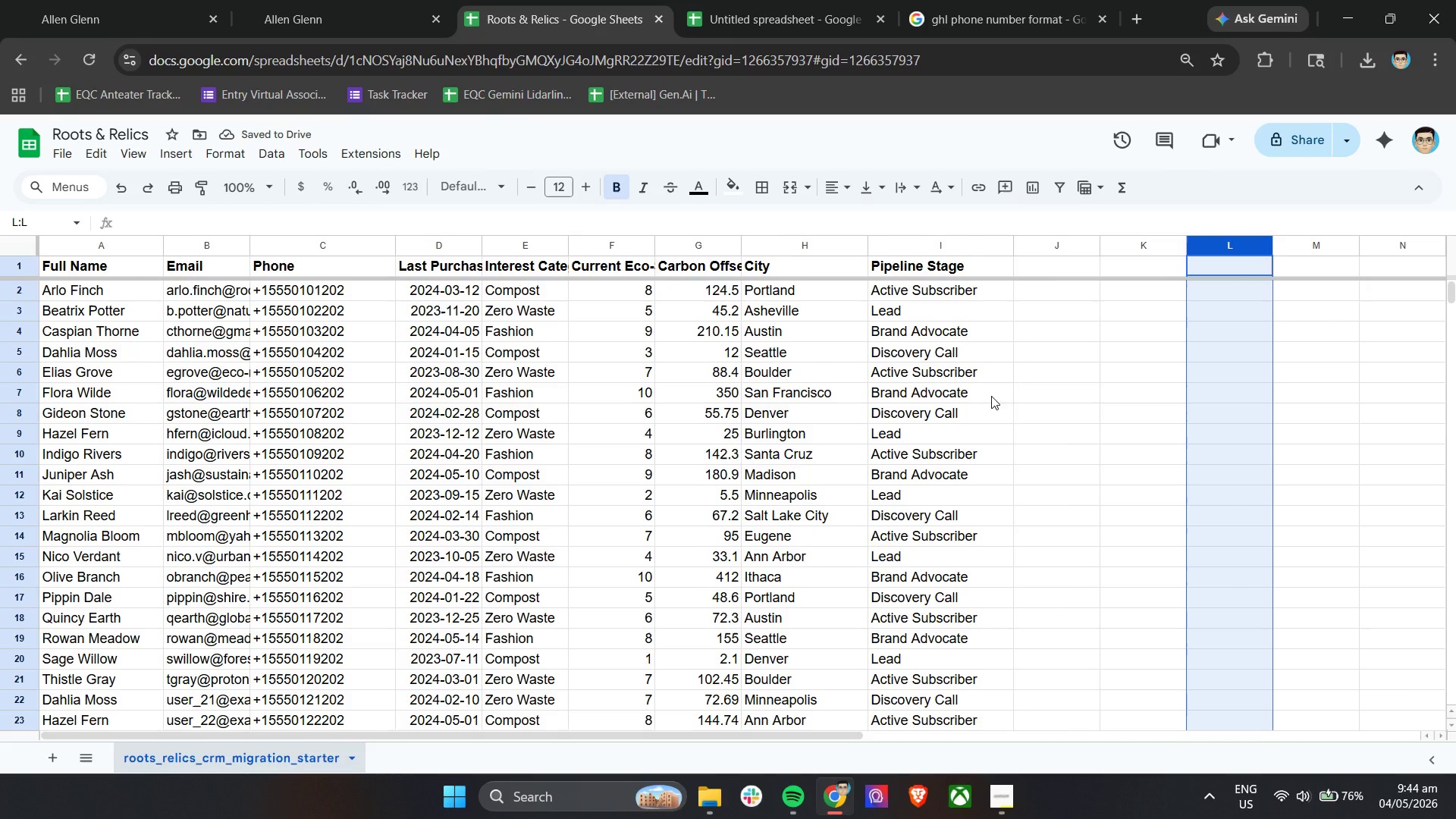 
left_click([381, 0])
 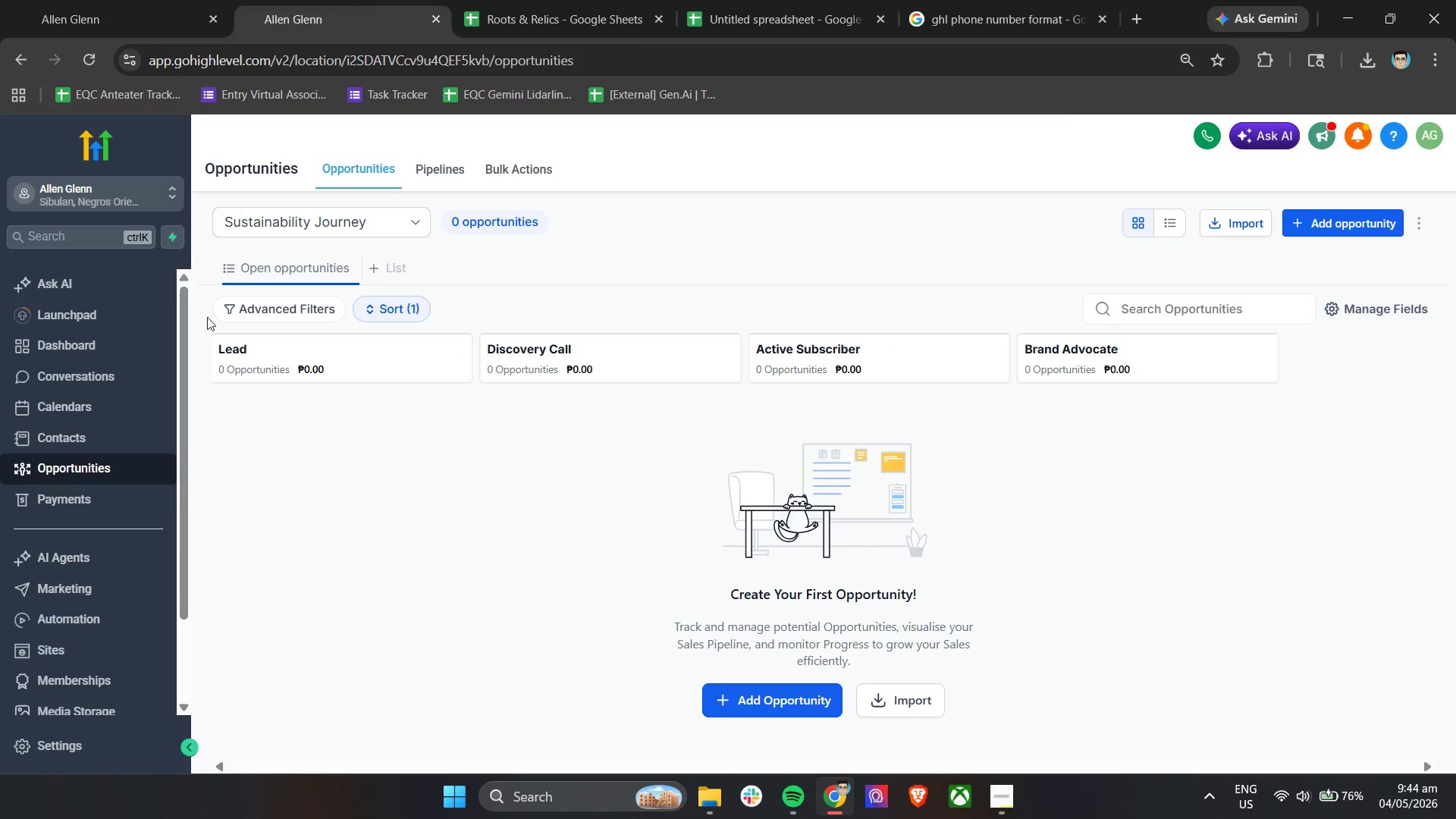 
left_click([148, 0])
 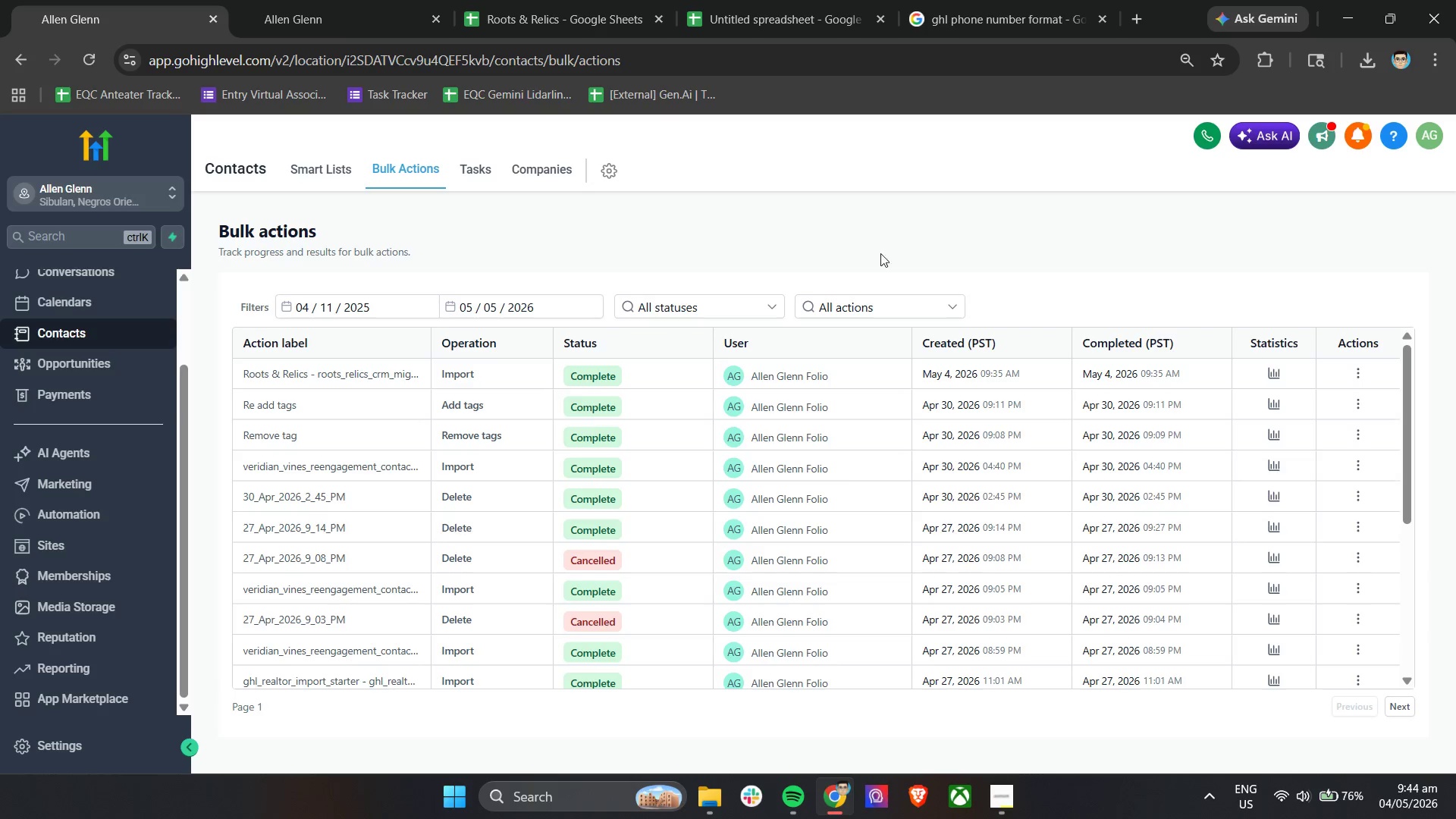 
left_click([307, 168])
 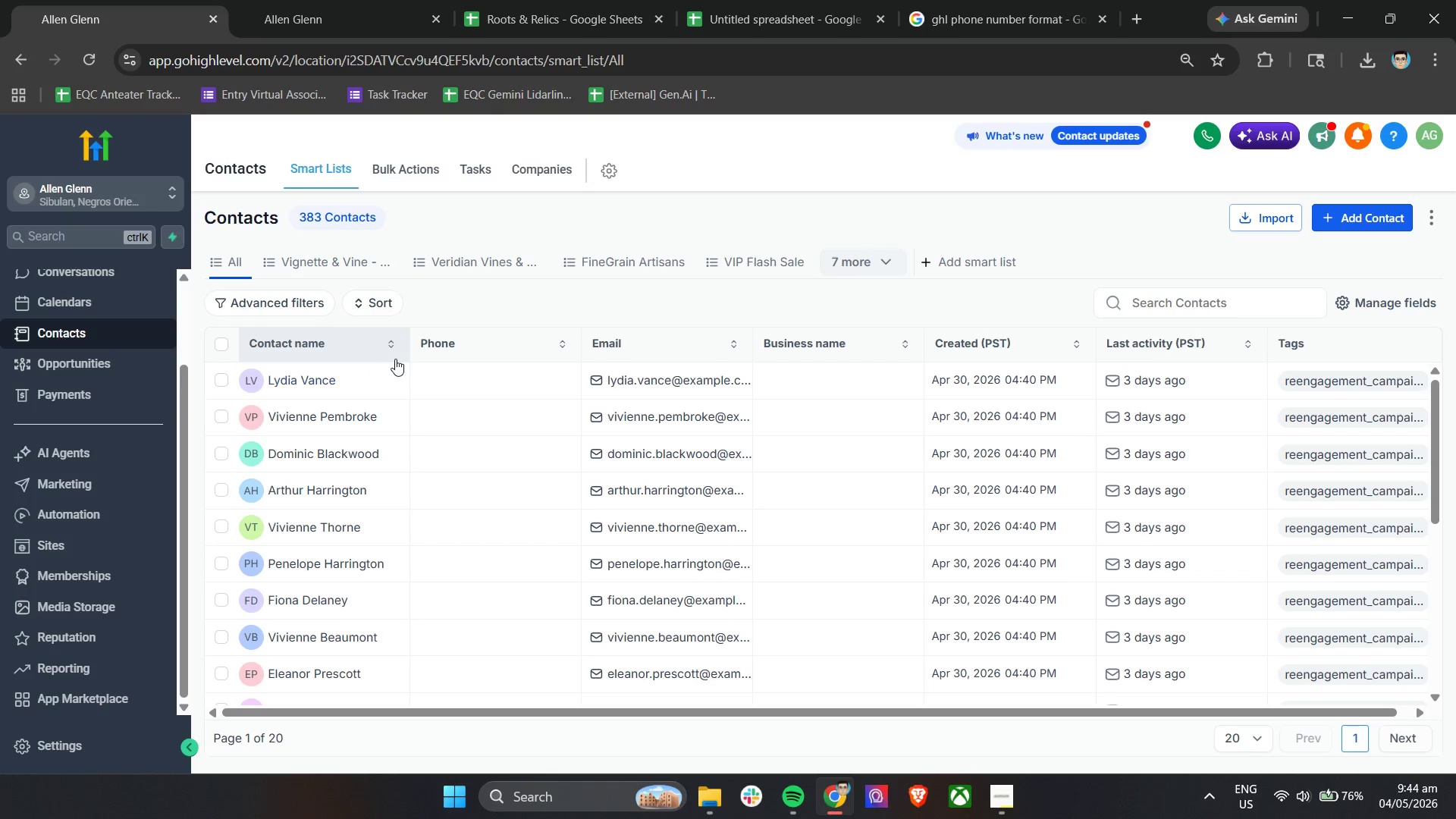 
left_click([843, 259])
 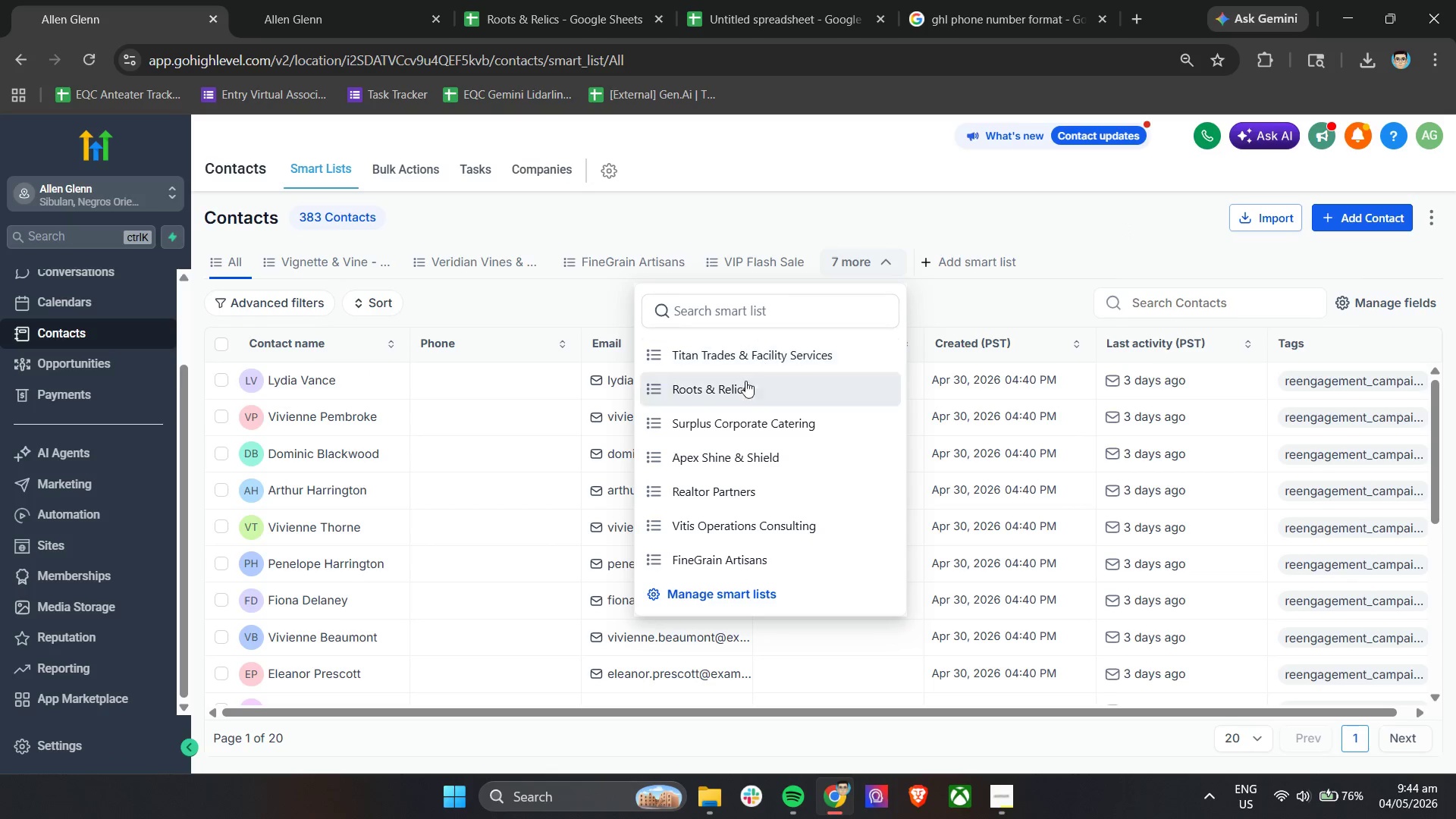 
left_click([742, 391])
 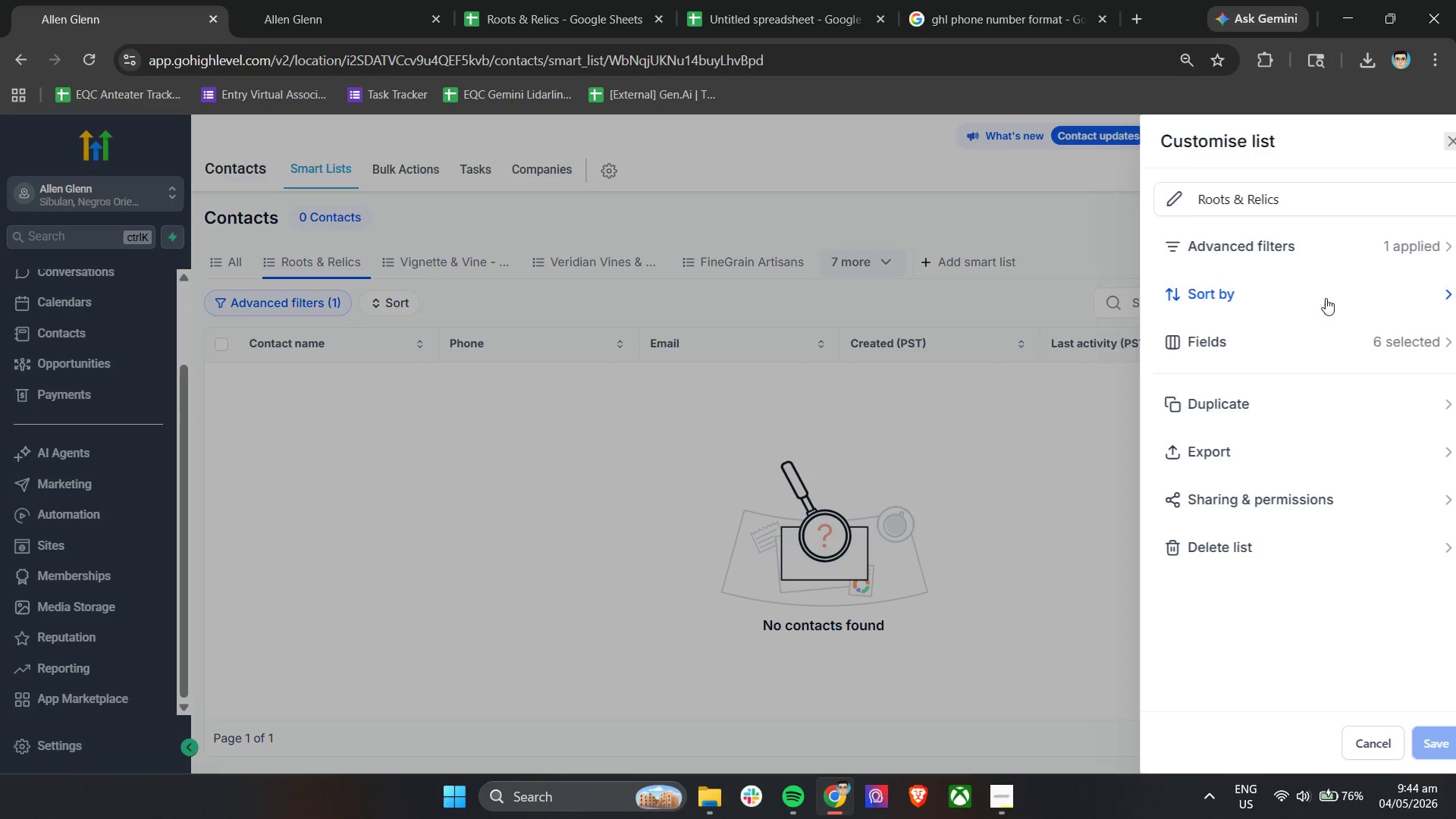 
left_click([1179, 552])
 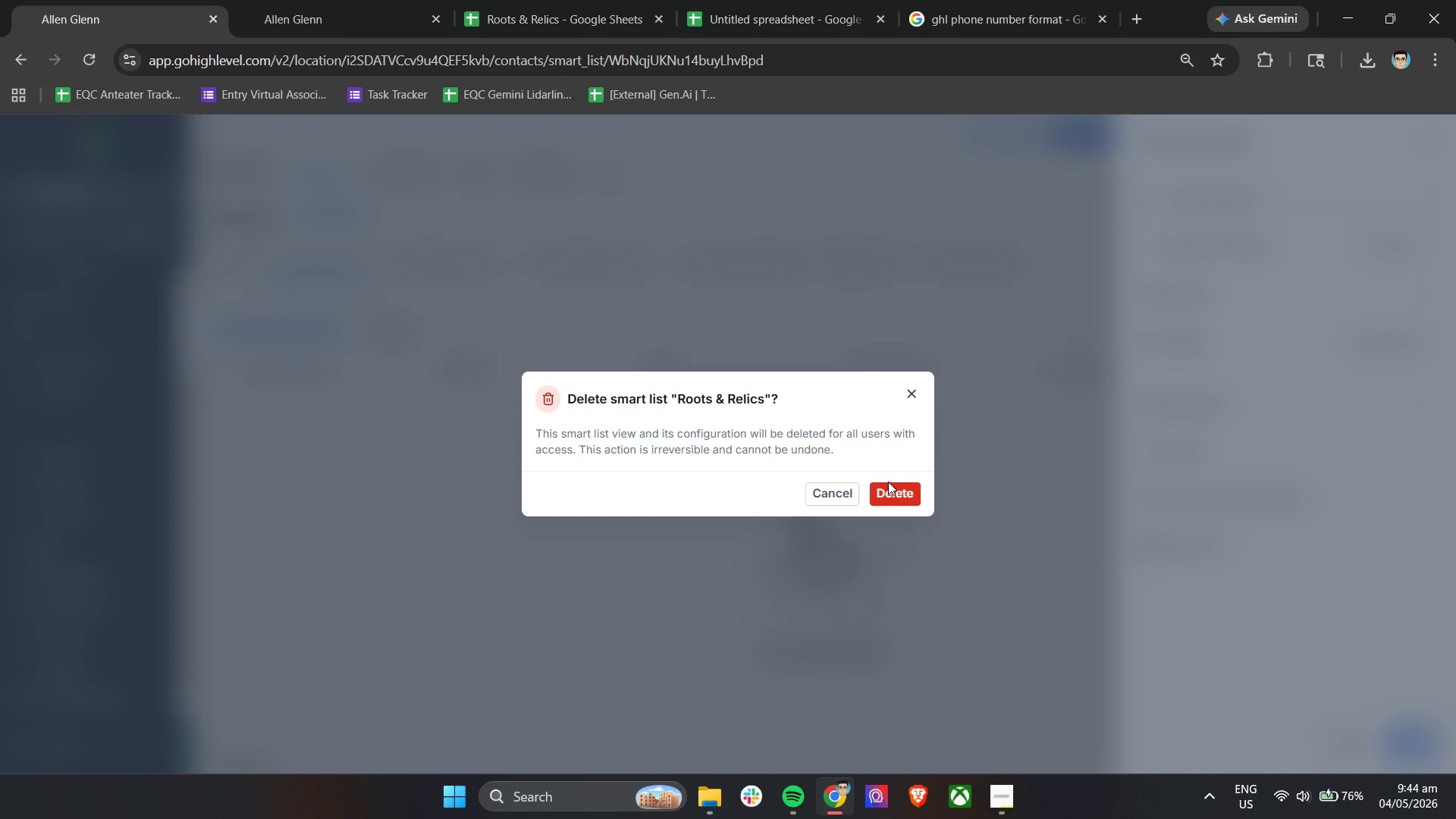 
left_click([886, 484])
 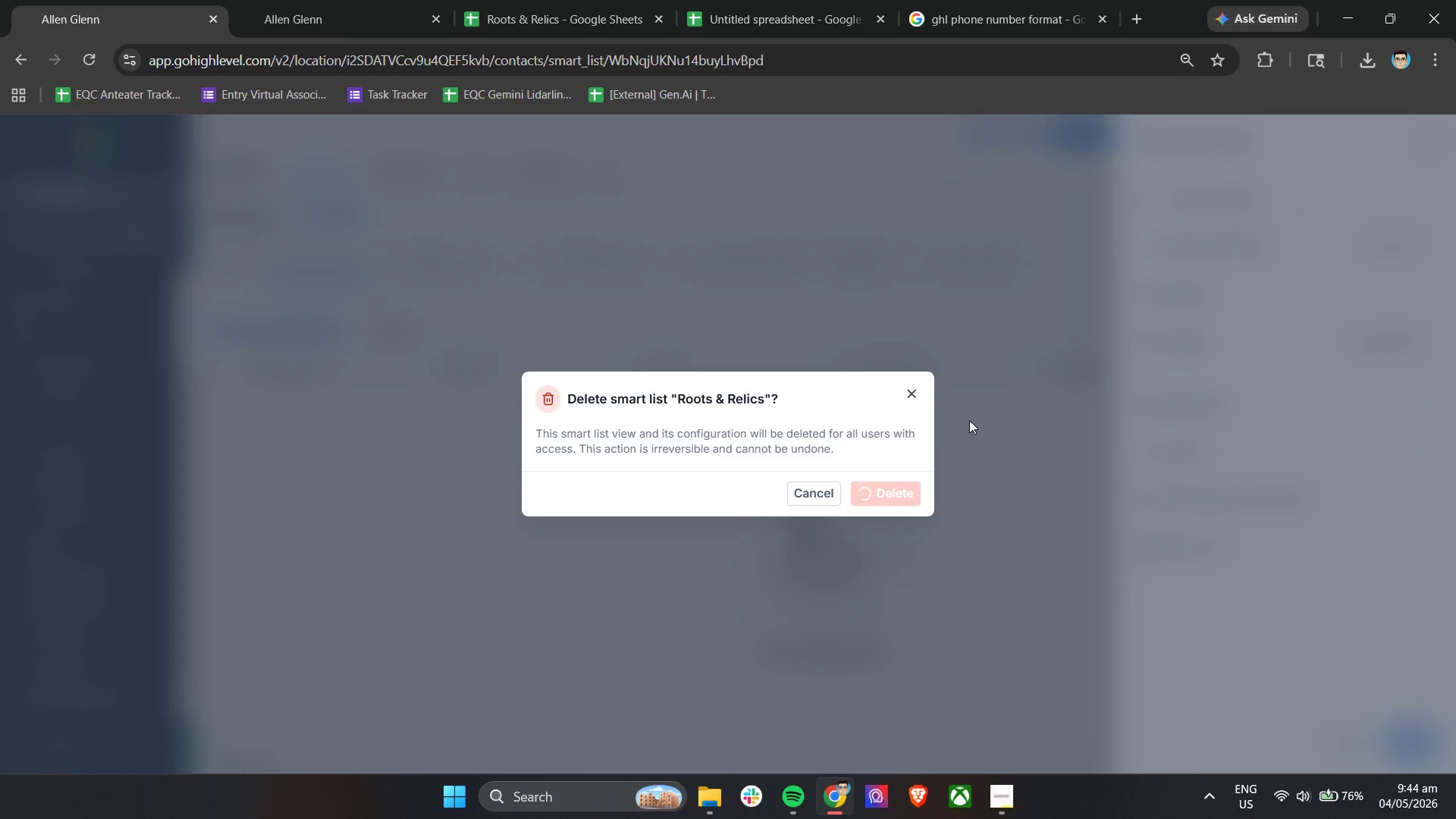 
left_click([1006, 804])